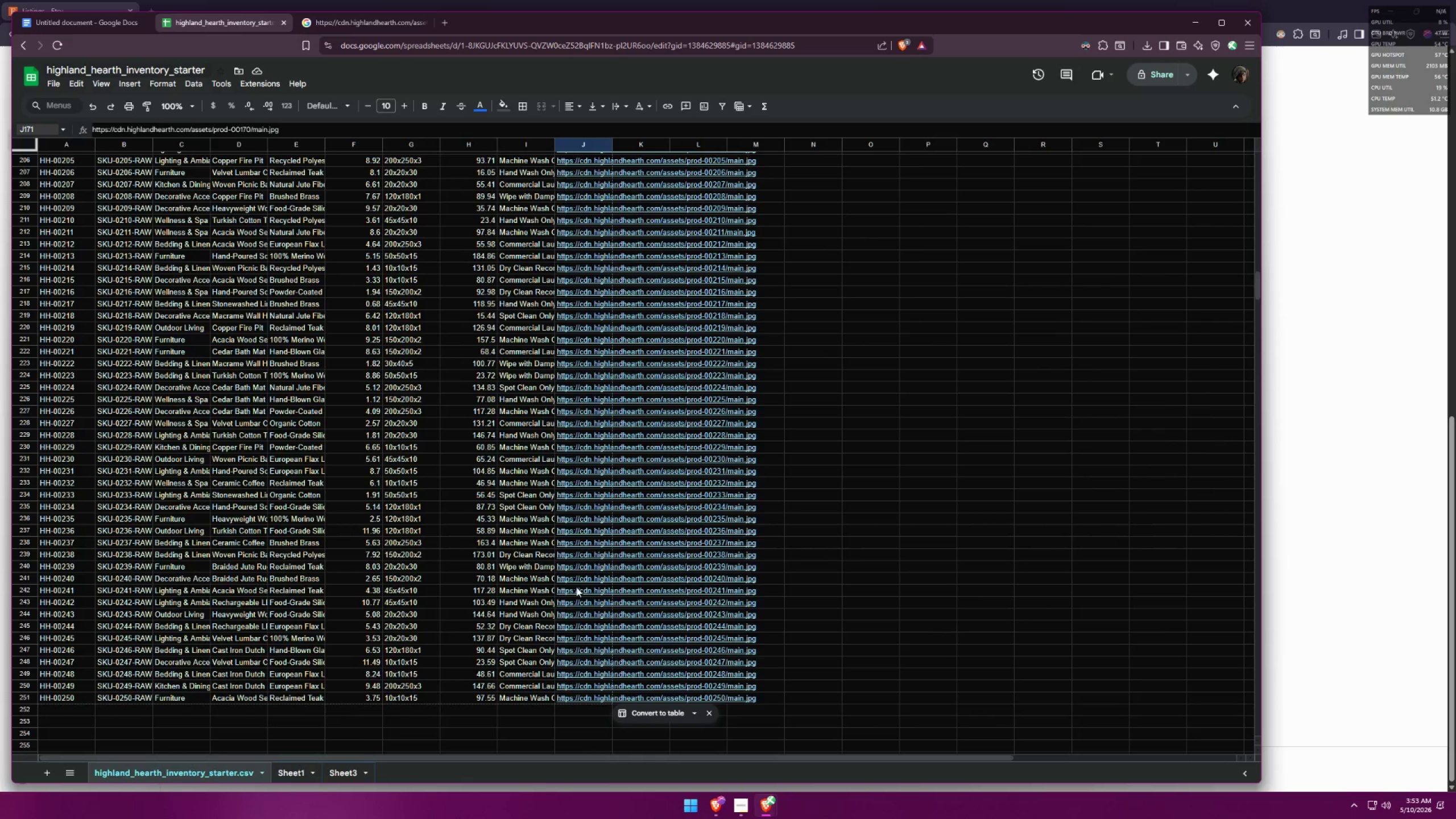 
double_click([605, 607])
 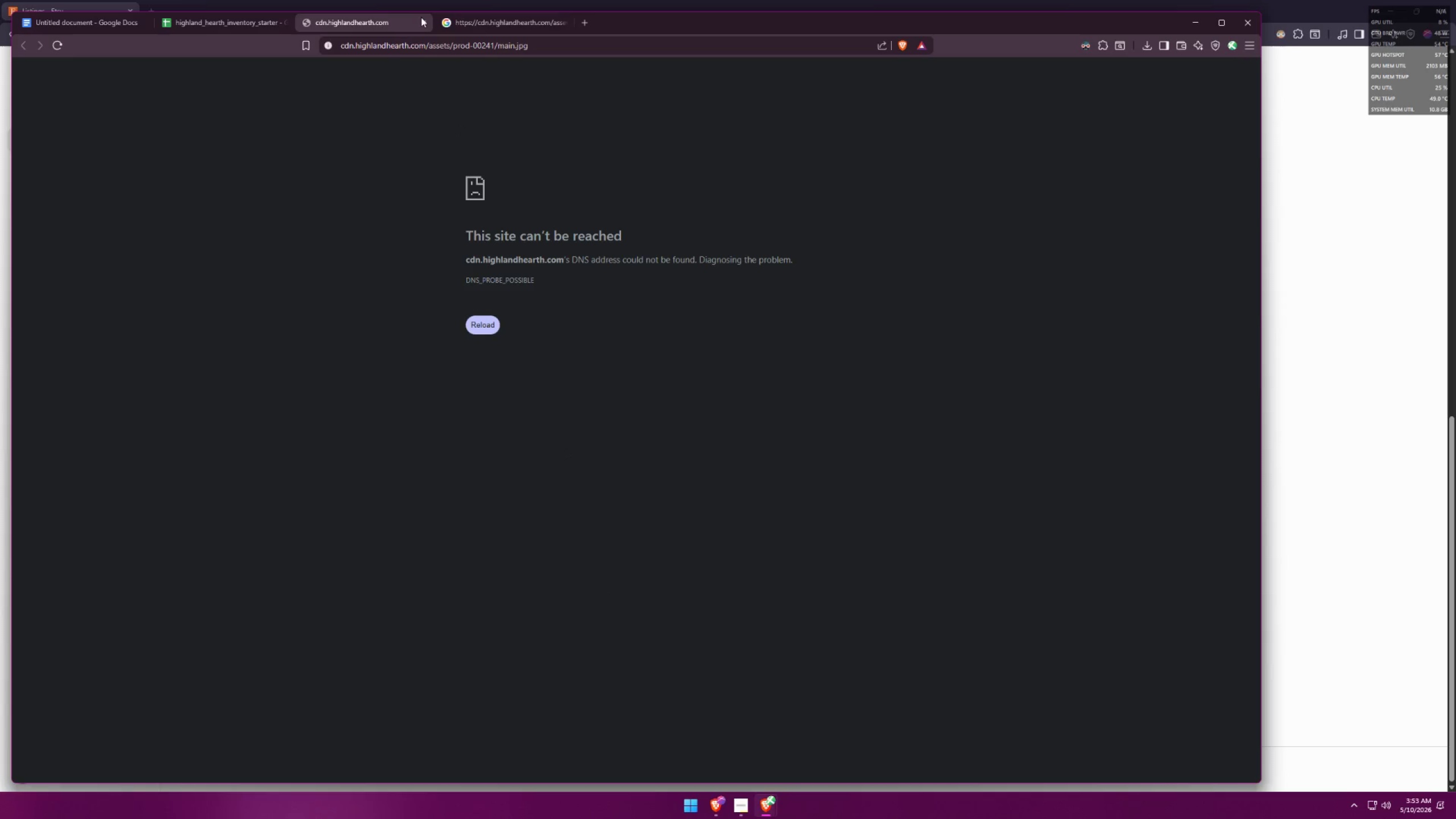 
double_click([421, 23])
 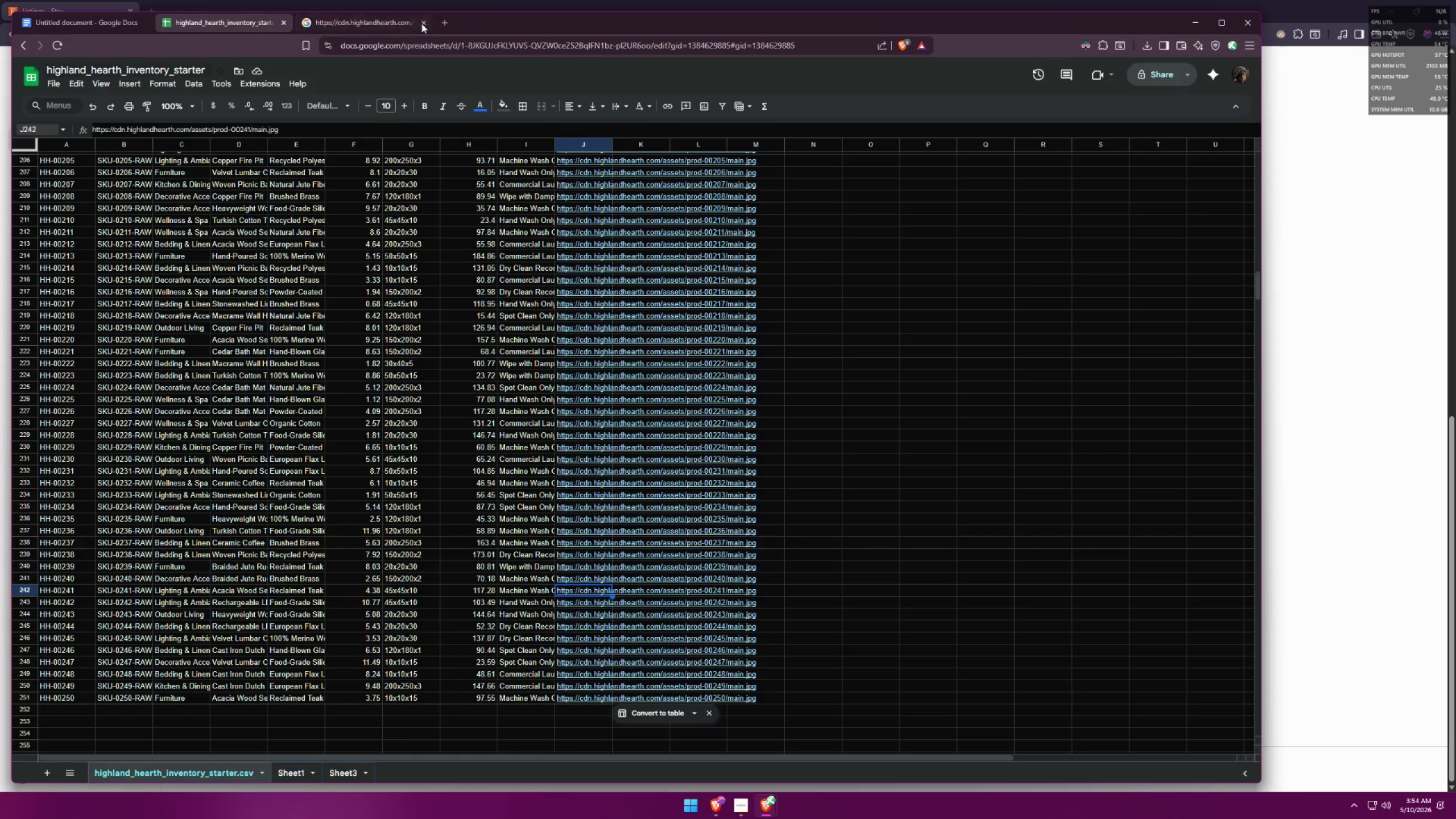 
triple_click([421, 23])
 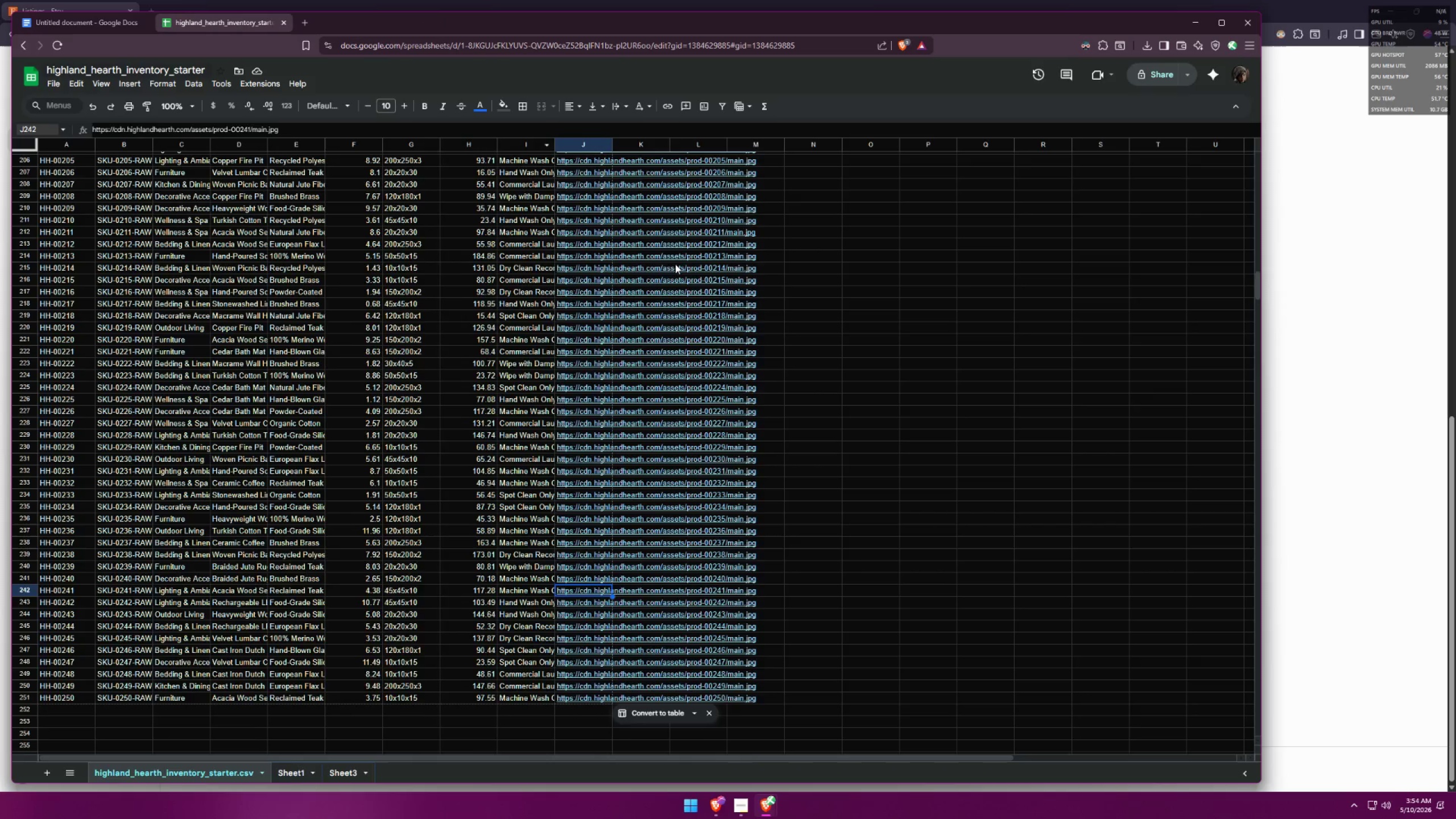 
scroll: coordinate [803, 274], scroll_direction: up, amount: 61.0
 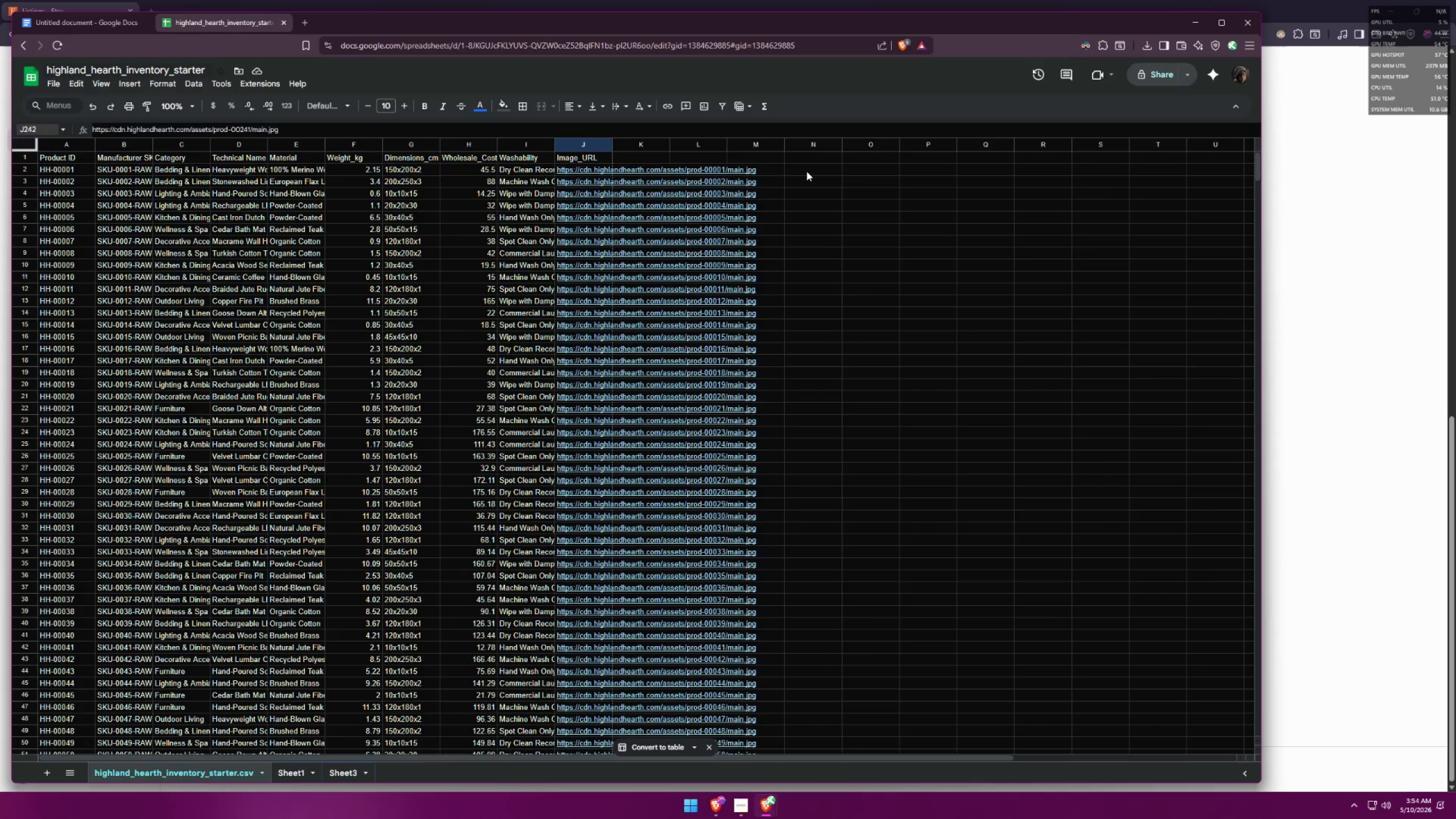 
double_click([806, 171])
 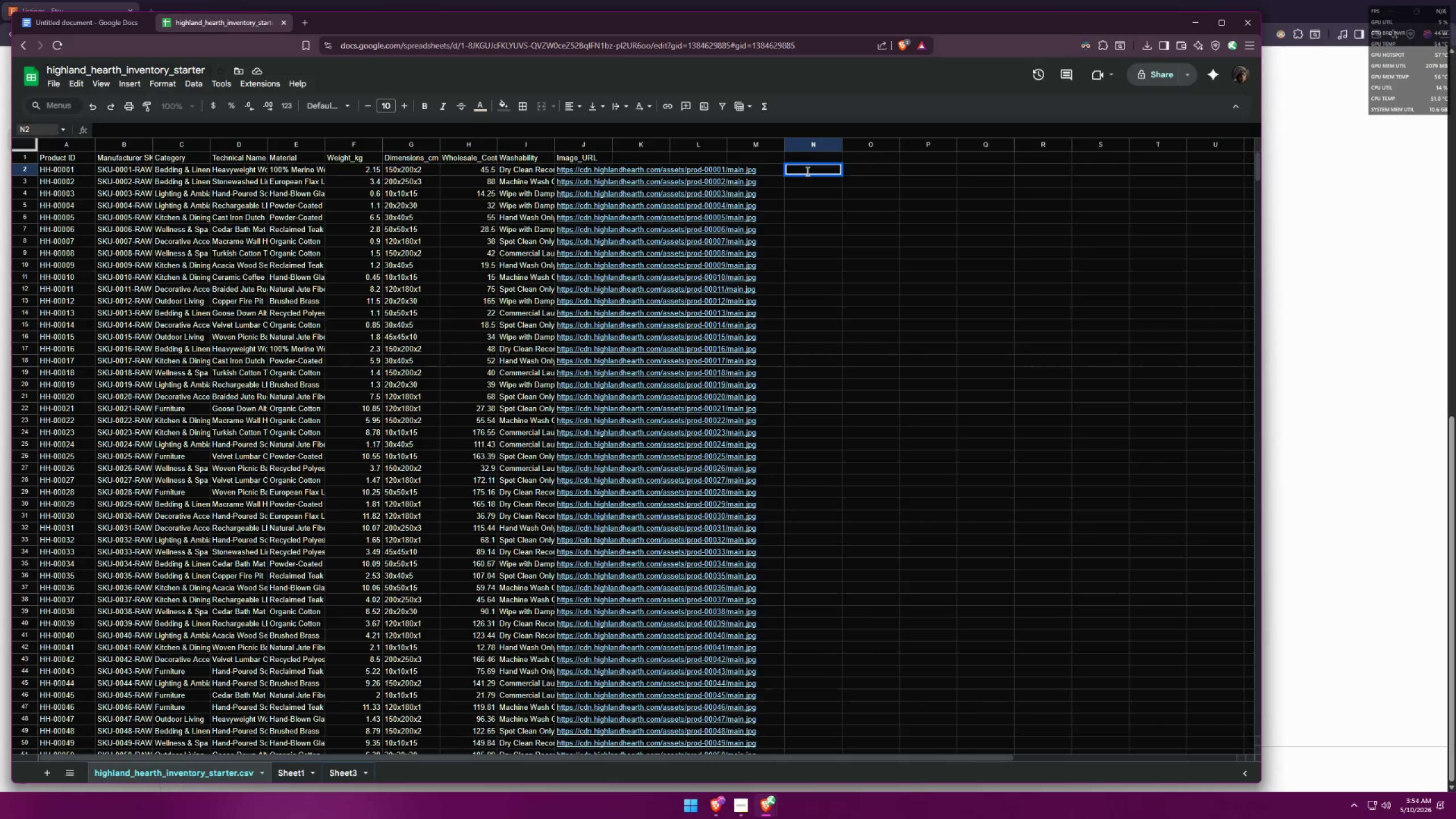 
type(=Image()
 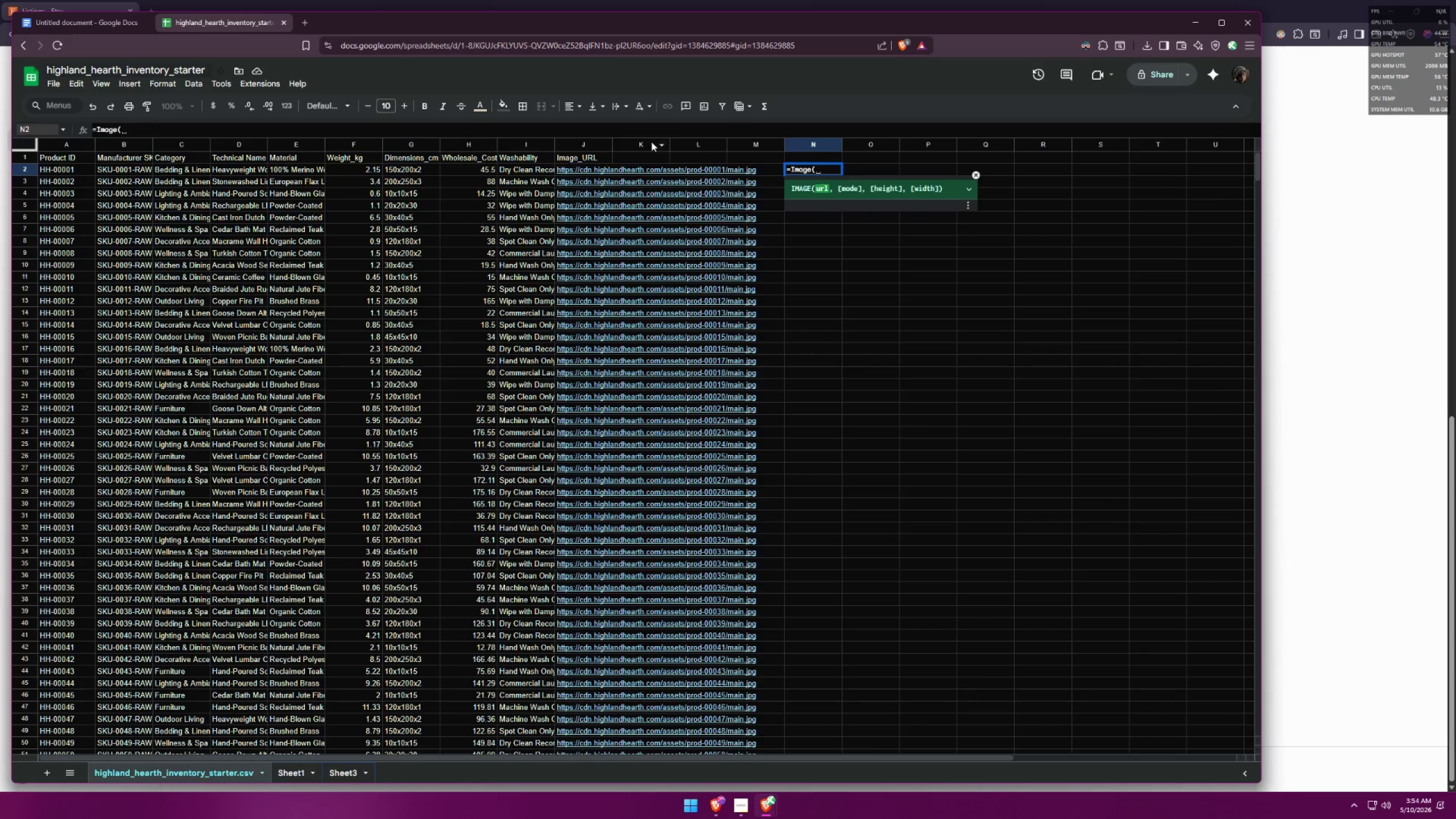 
left_click([574, 143])
 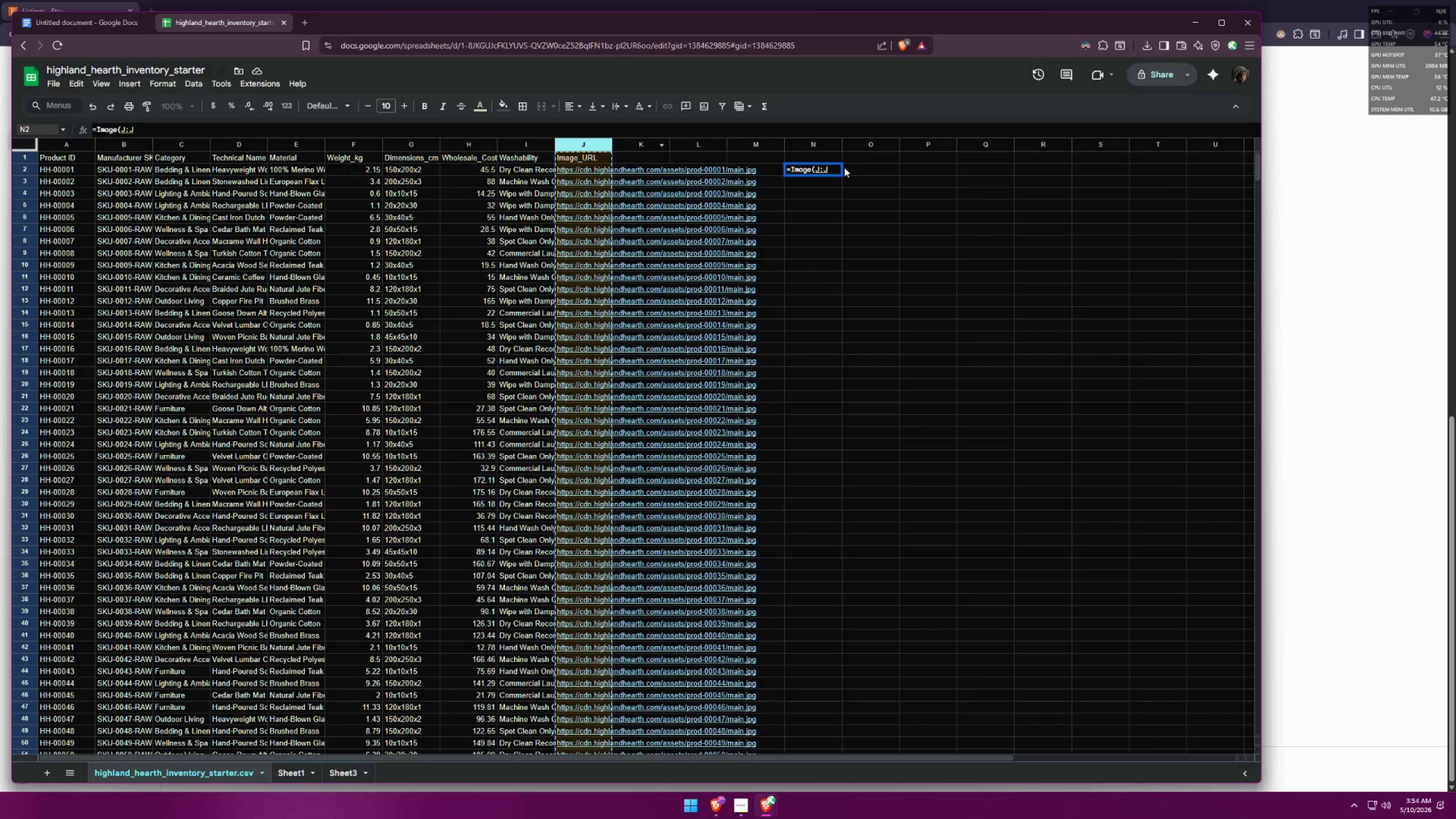 
left_click([826, 169])
 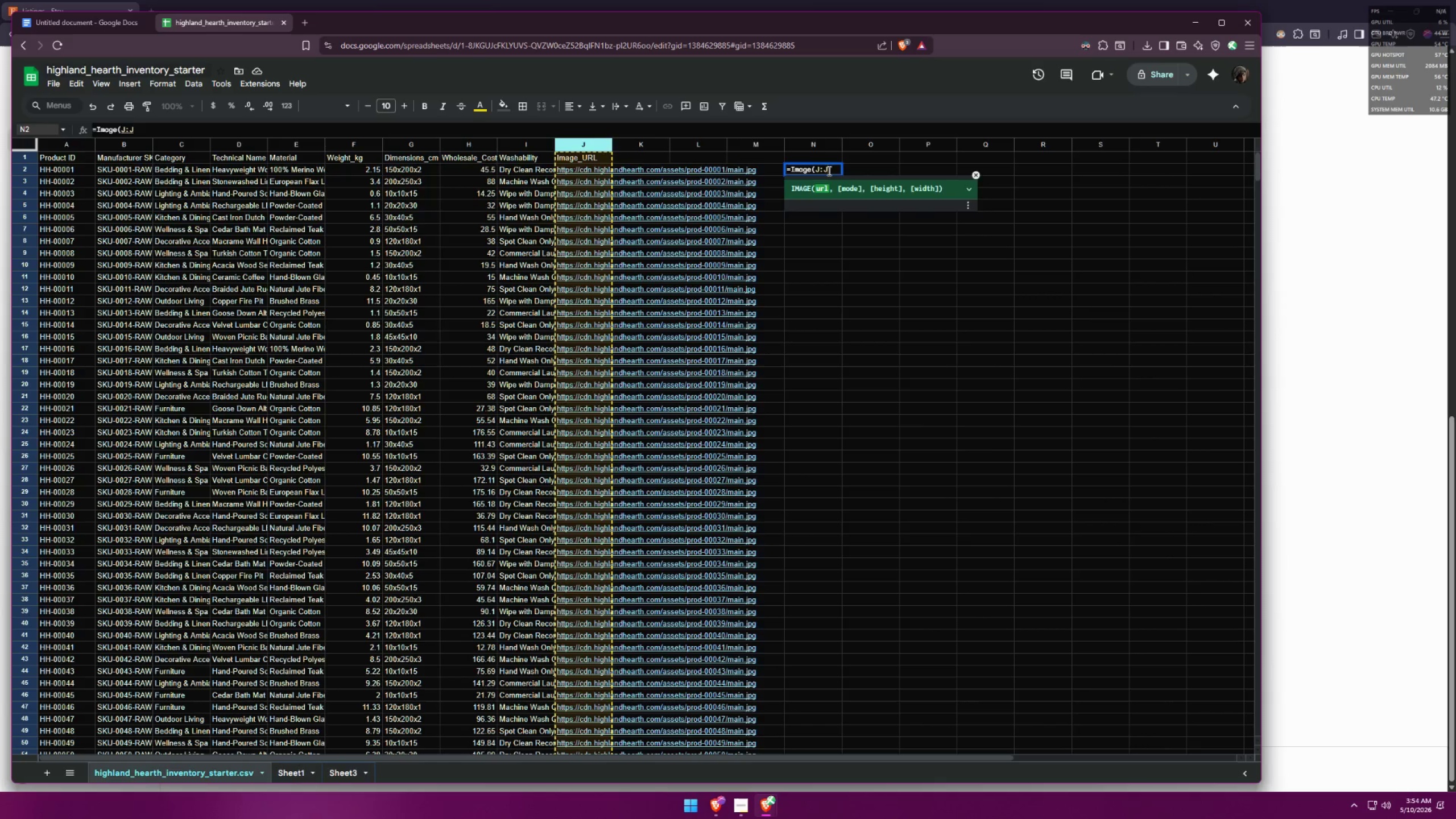 
key(Enter)
 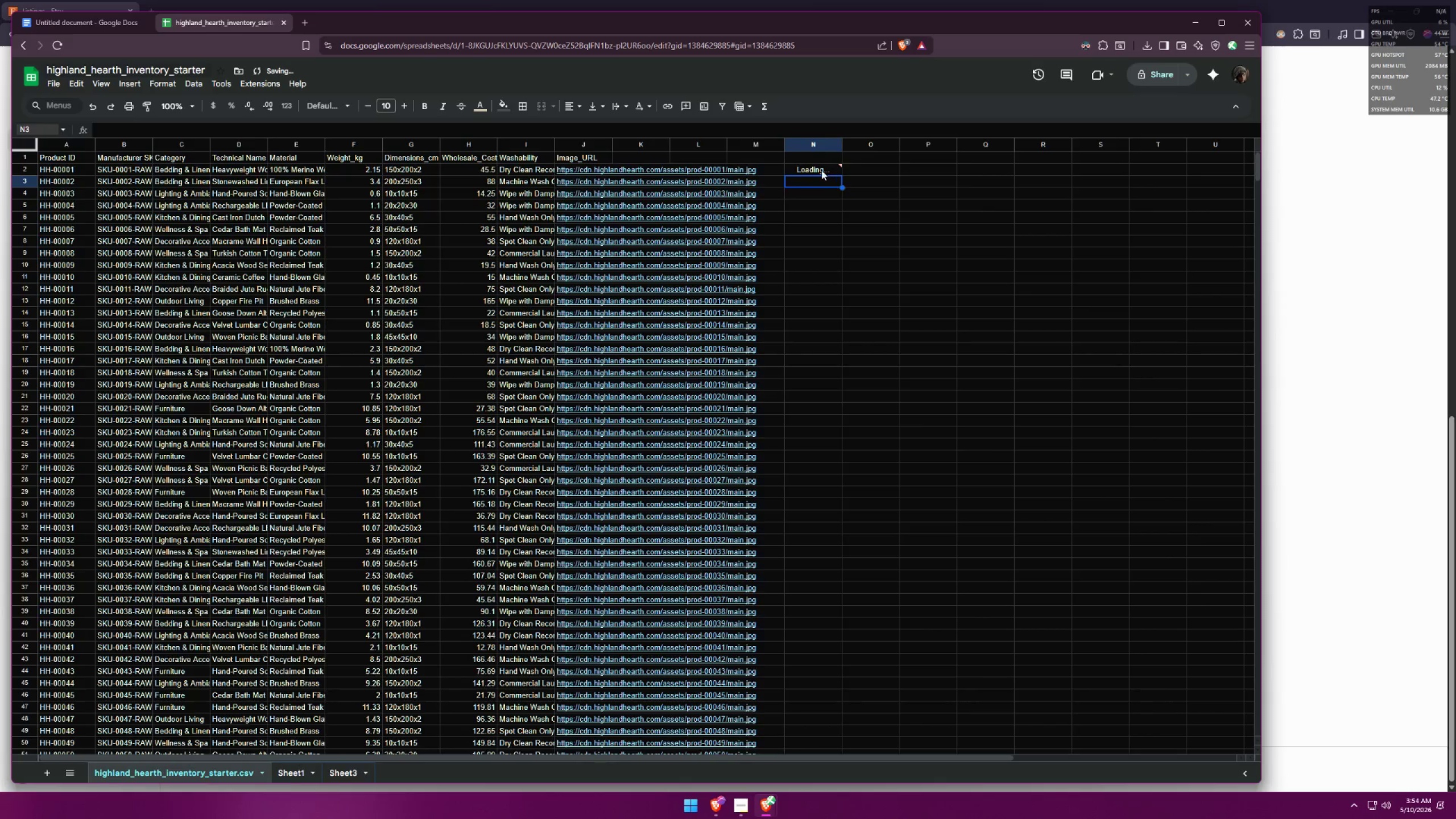 
left_click([821, 170])
 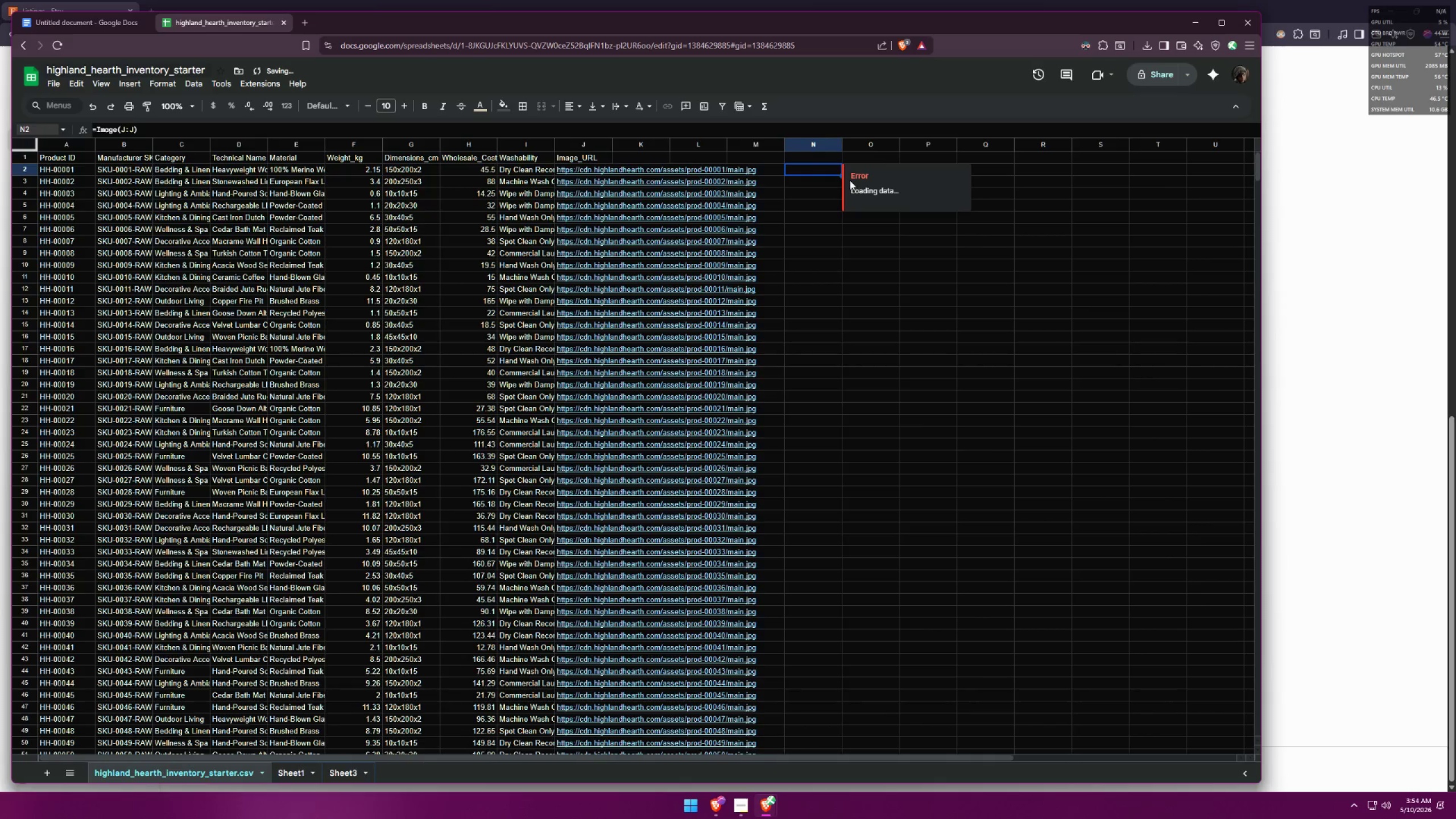 
left_click([921, 171])
 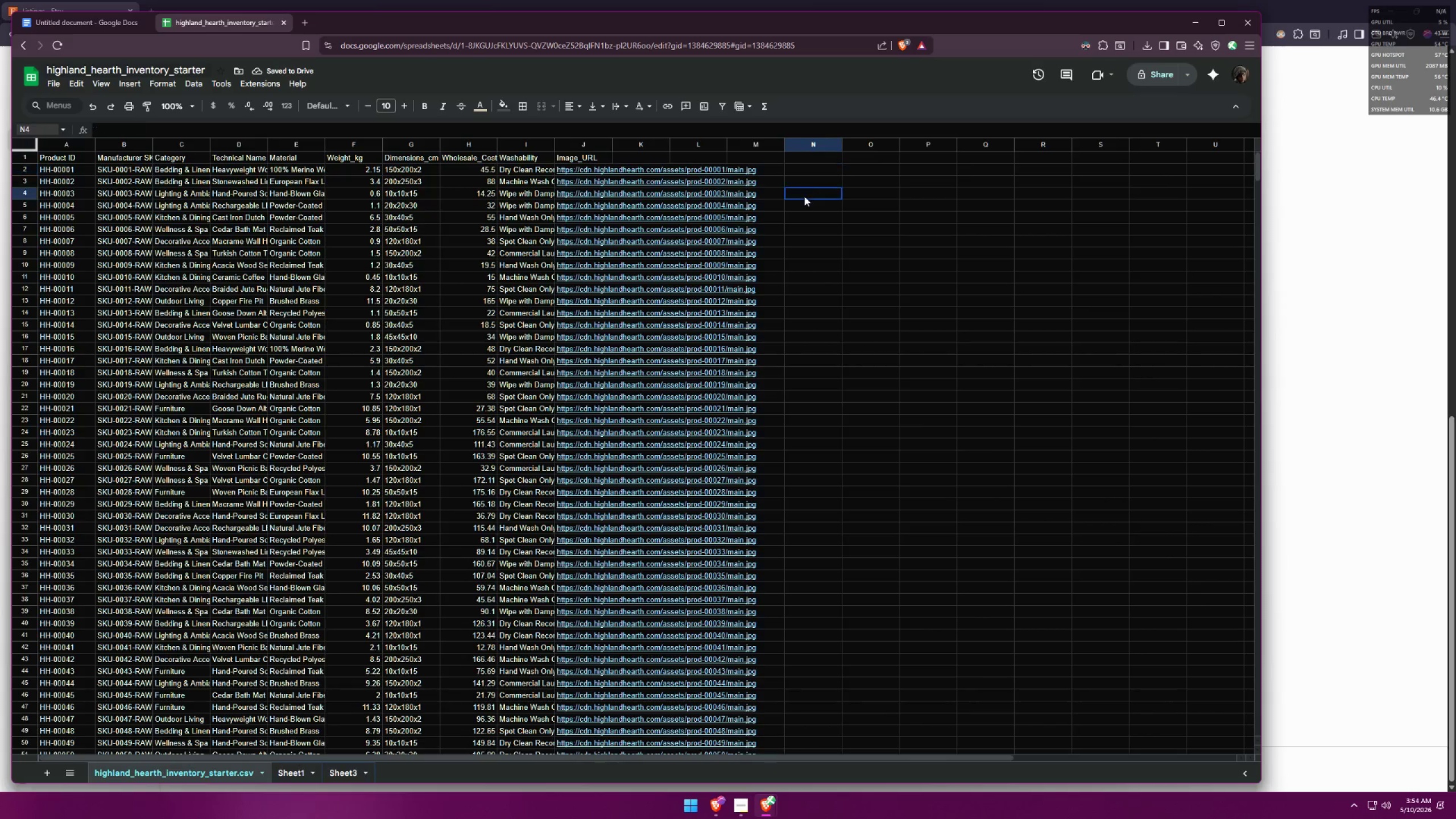 
double_click([813, 169])
 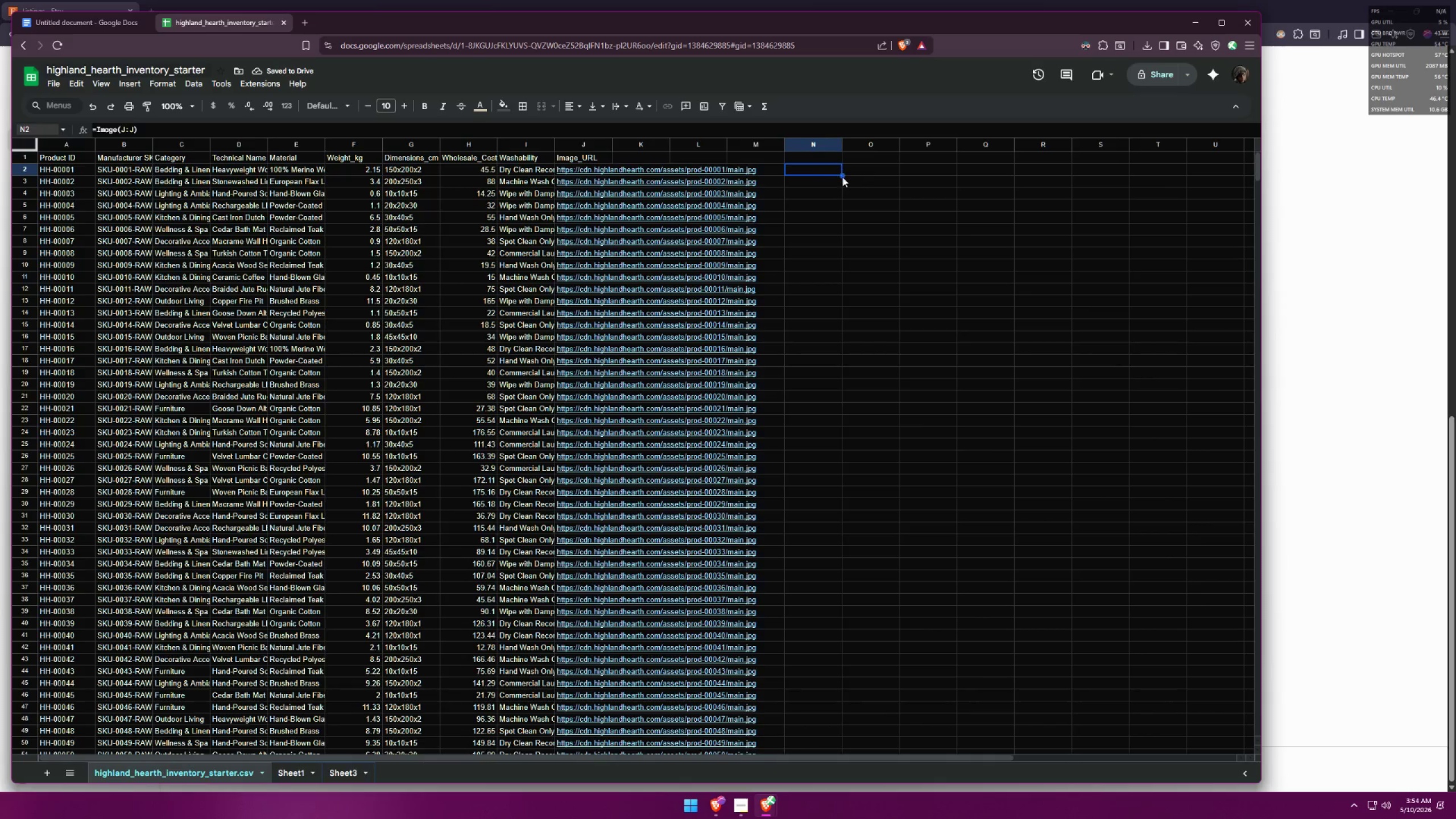 
left_click_drag(start_coordinate=[842, 177], to_coordinate=[851, 320])
 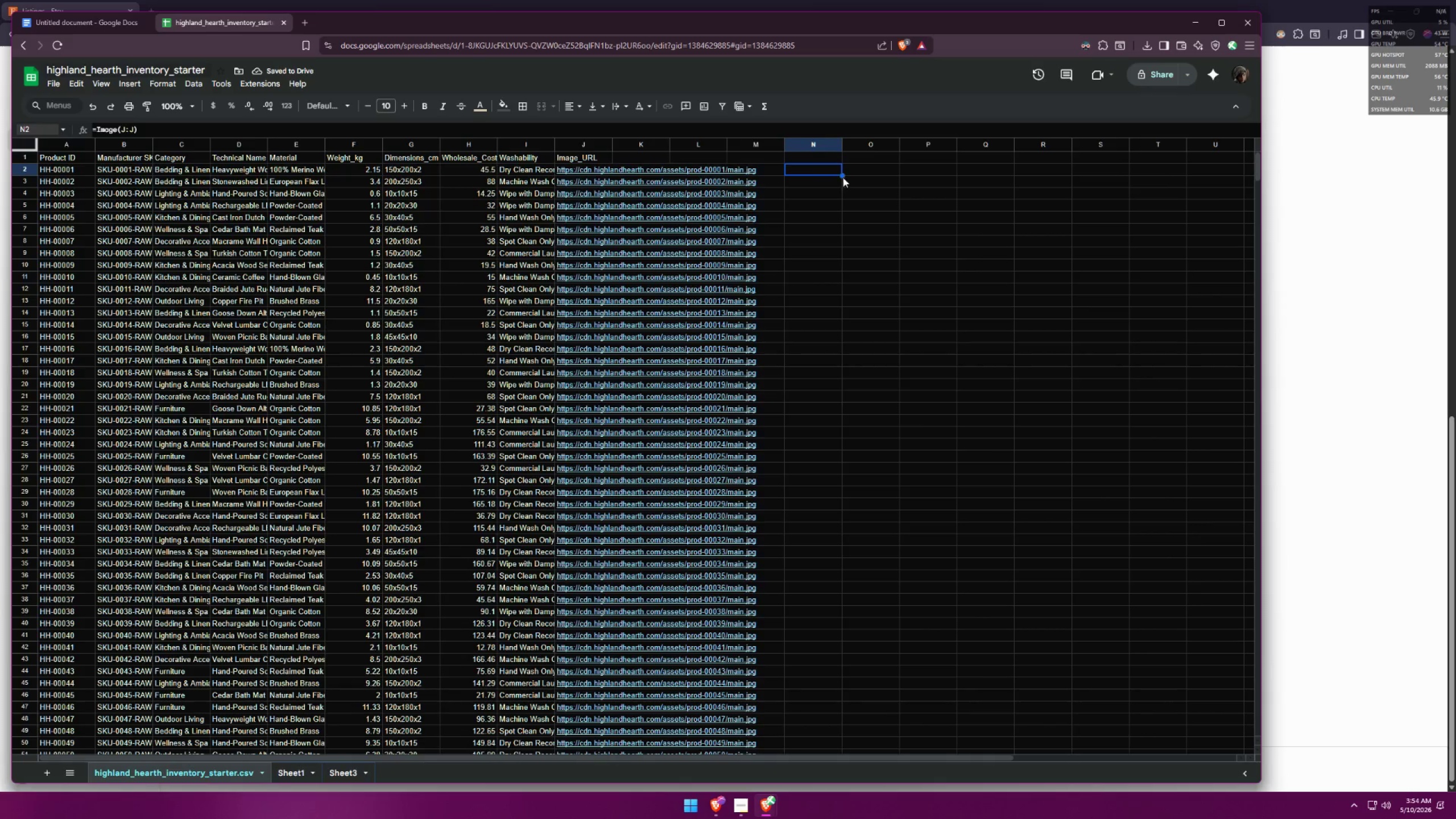 
left_click_drag(start_coordinate=[840, 175], to_coordinate=[802, 531])
 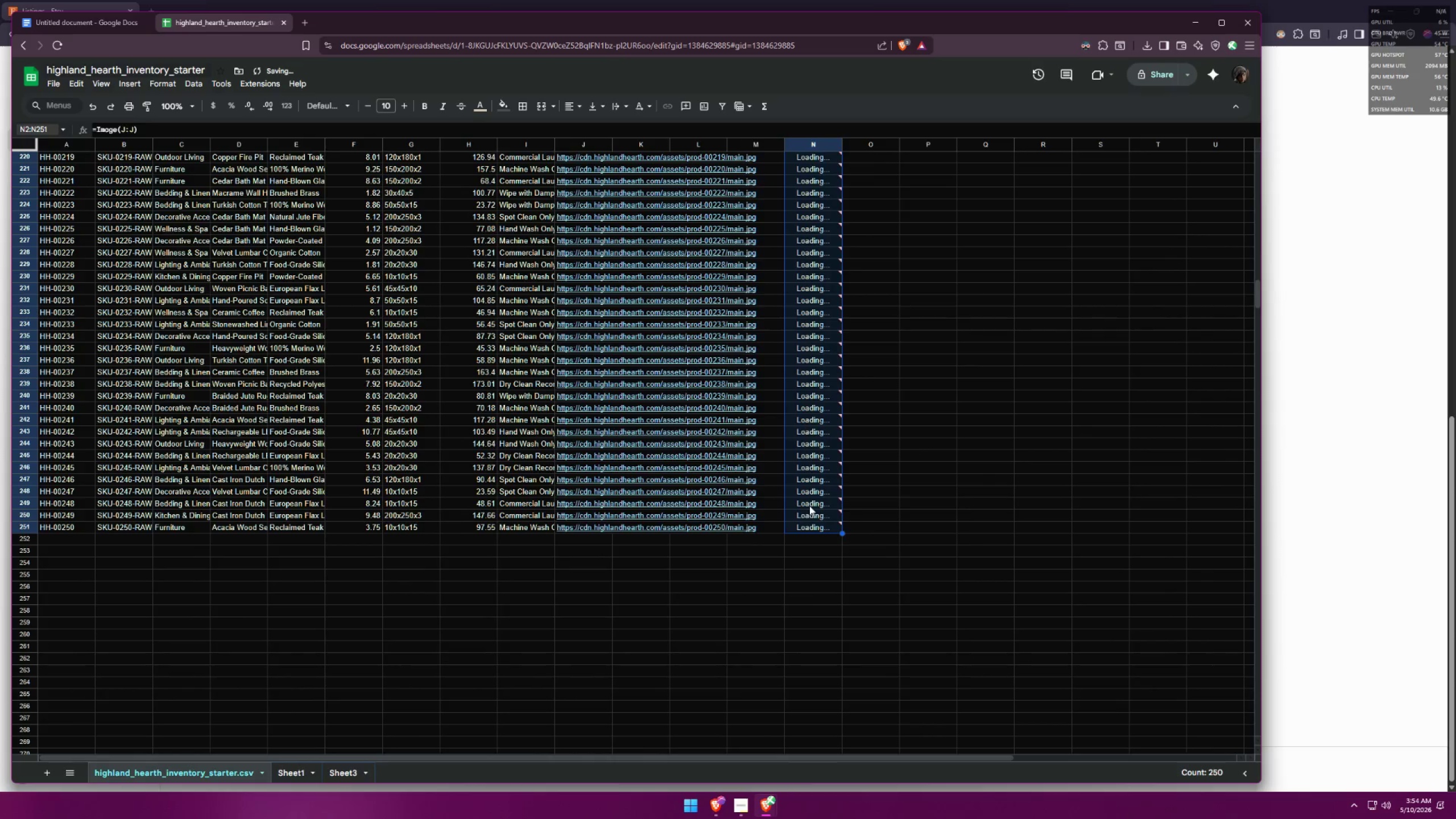 
scroll: coordinate [821, 632], scroll_direction: down, amount: 46.0
 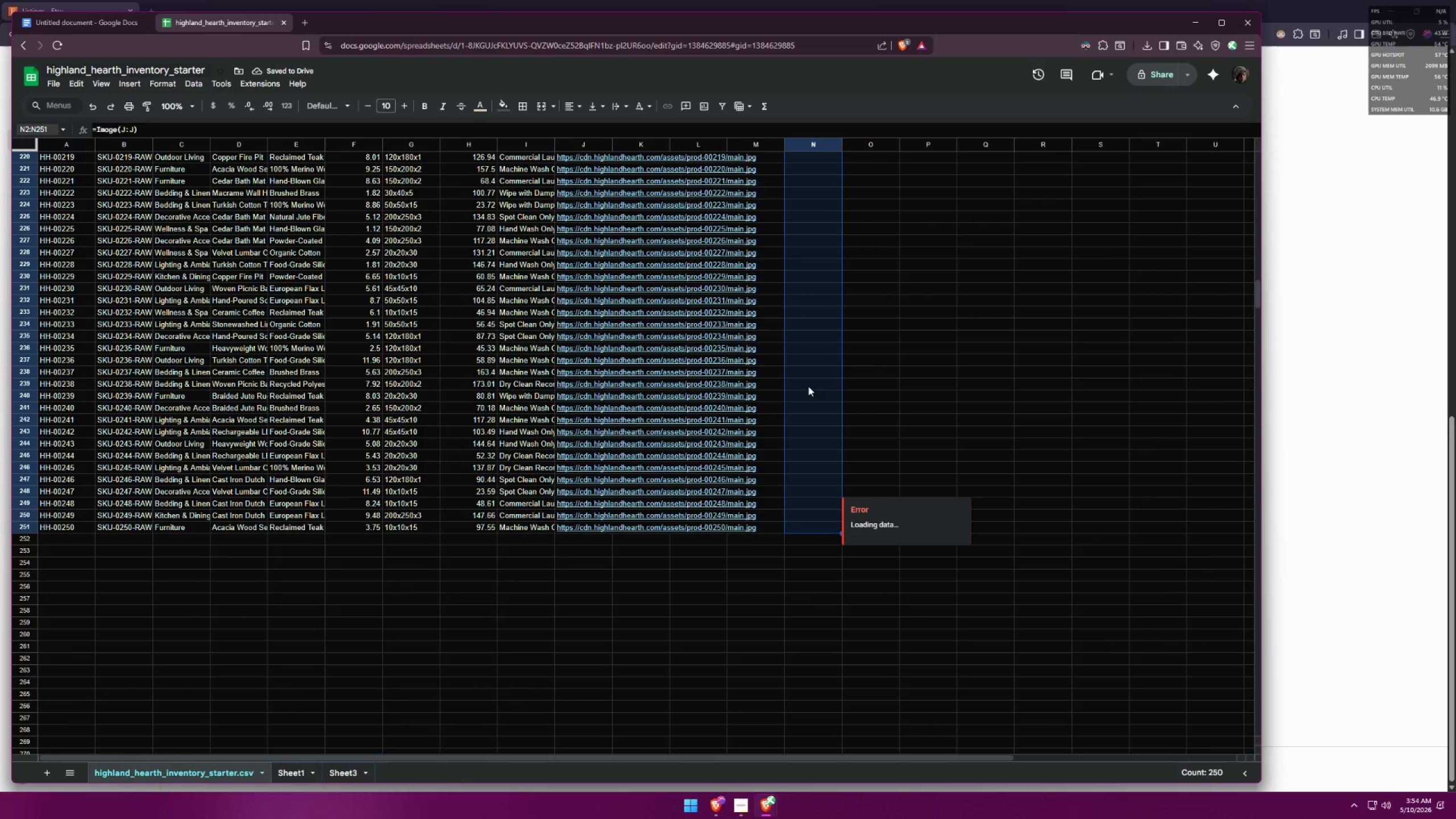 
left_click([823, 342])
 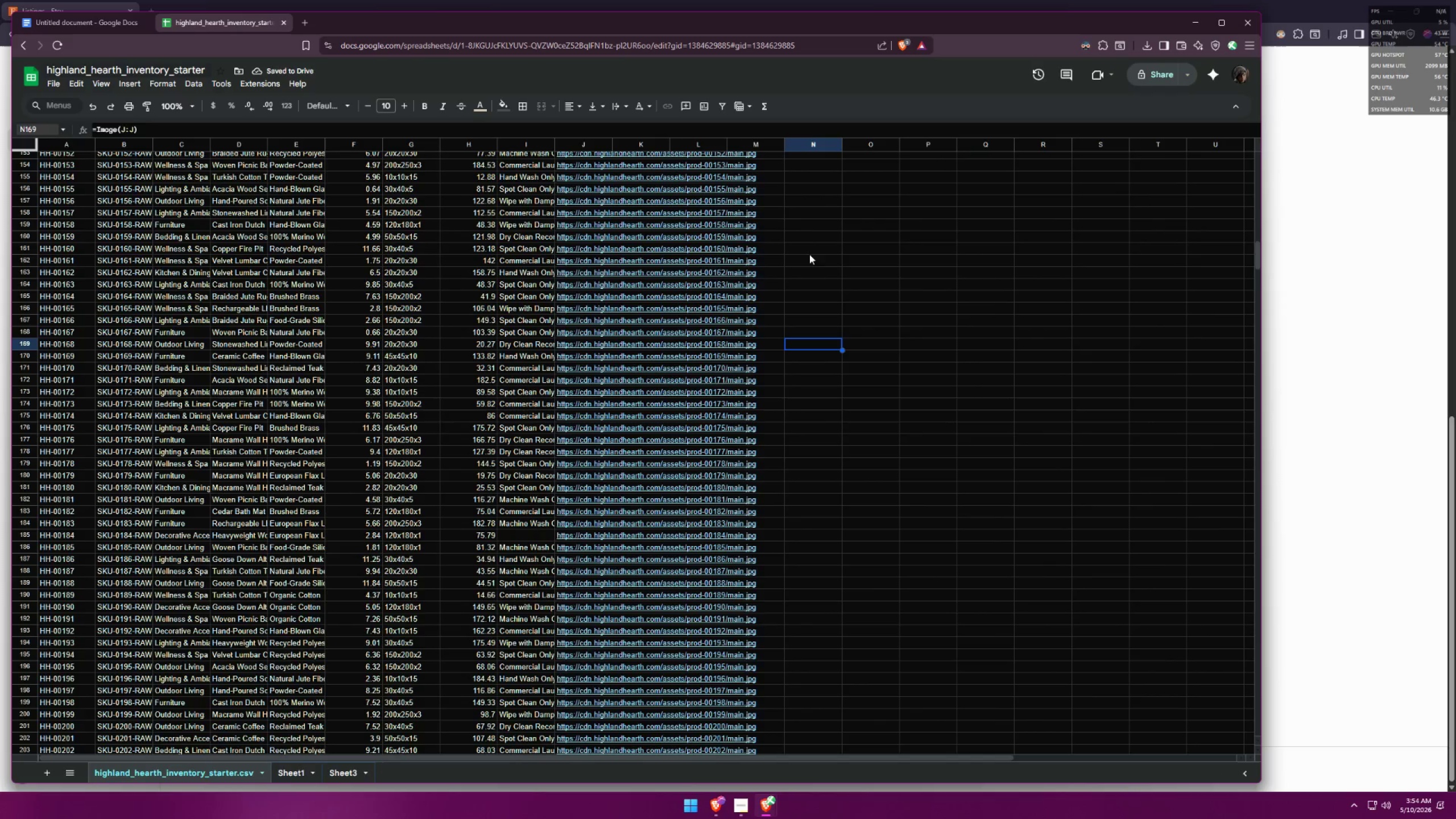 
scroll: coordinate [817, 247], scroll_direction: up, amount: 20.0
 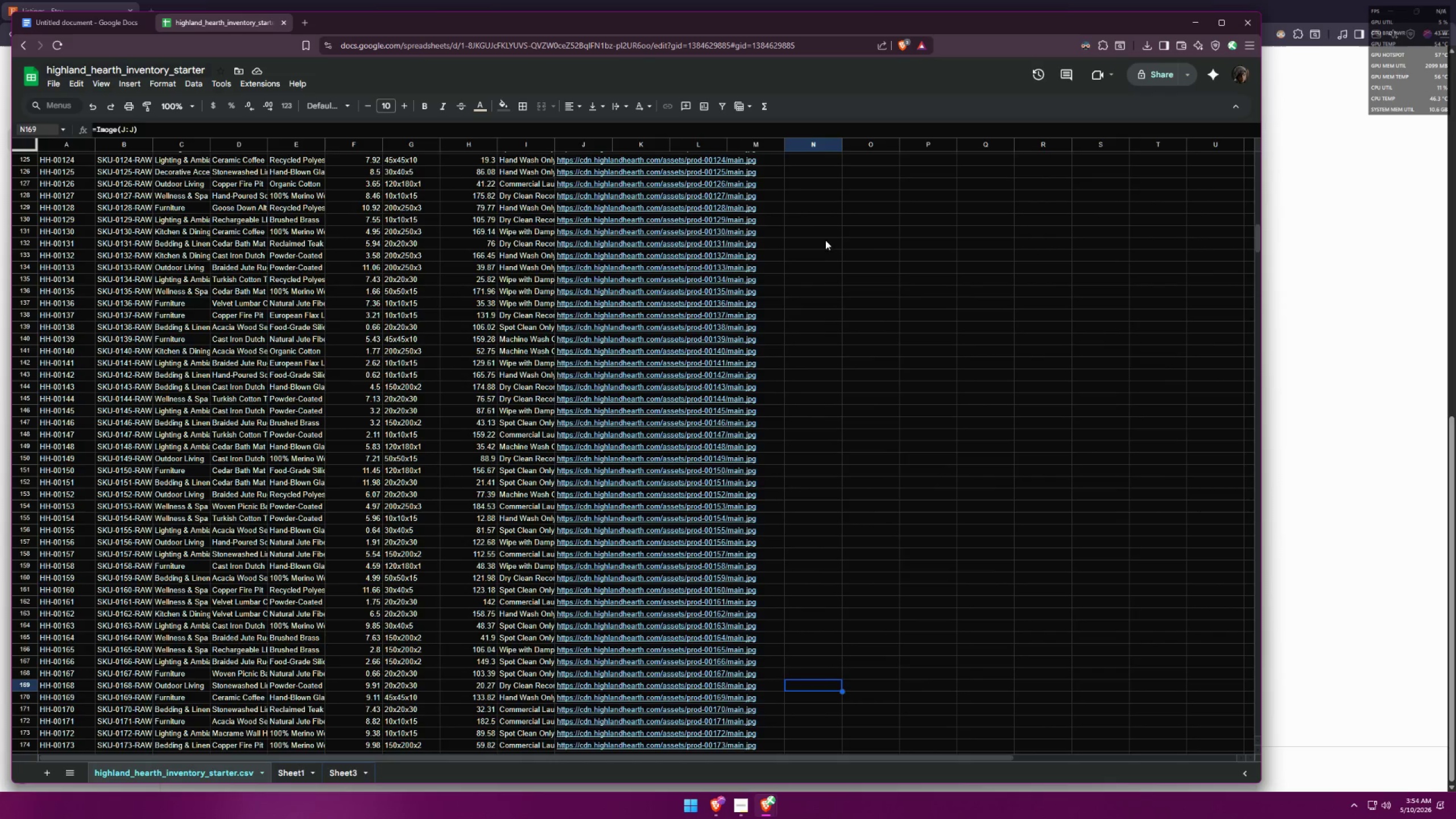 
left_click([872, 244])
 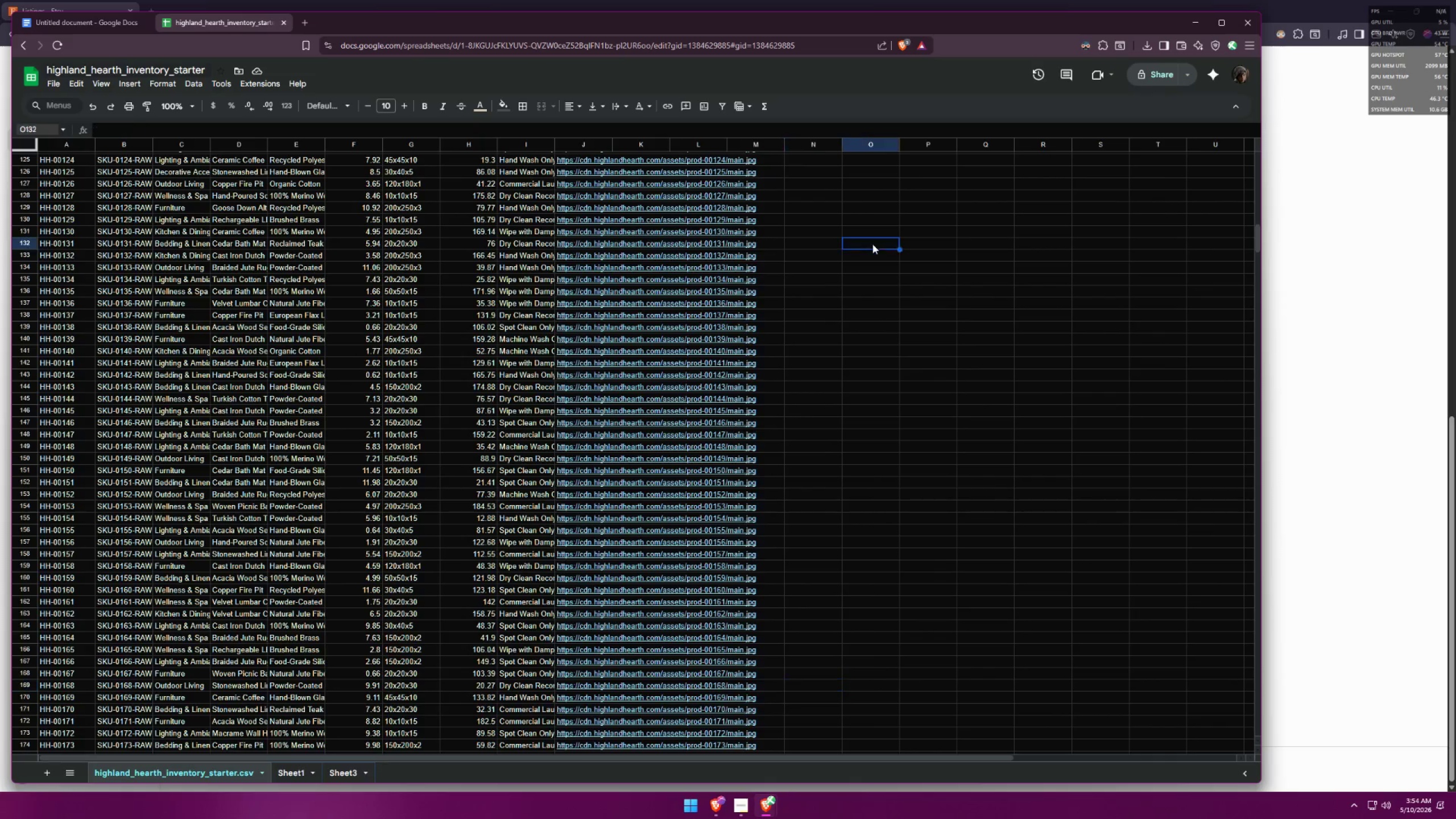 
key(Control+Z)
 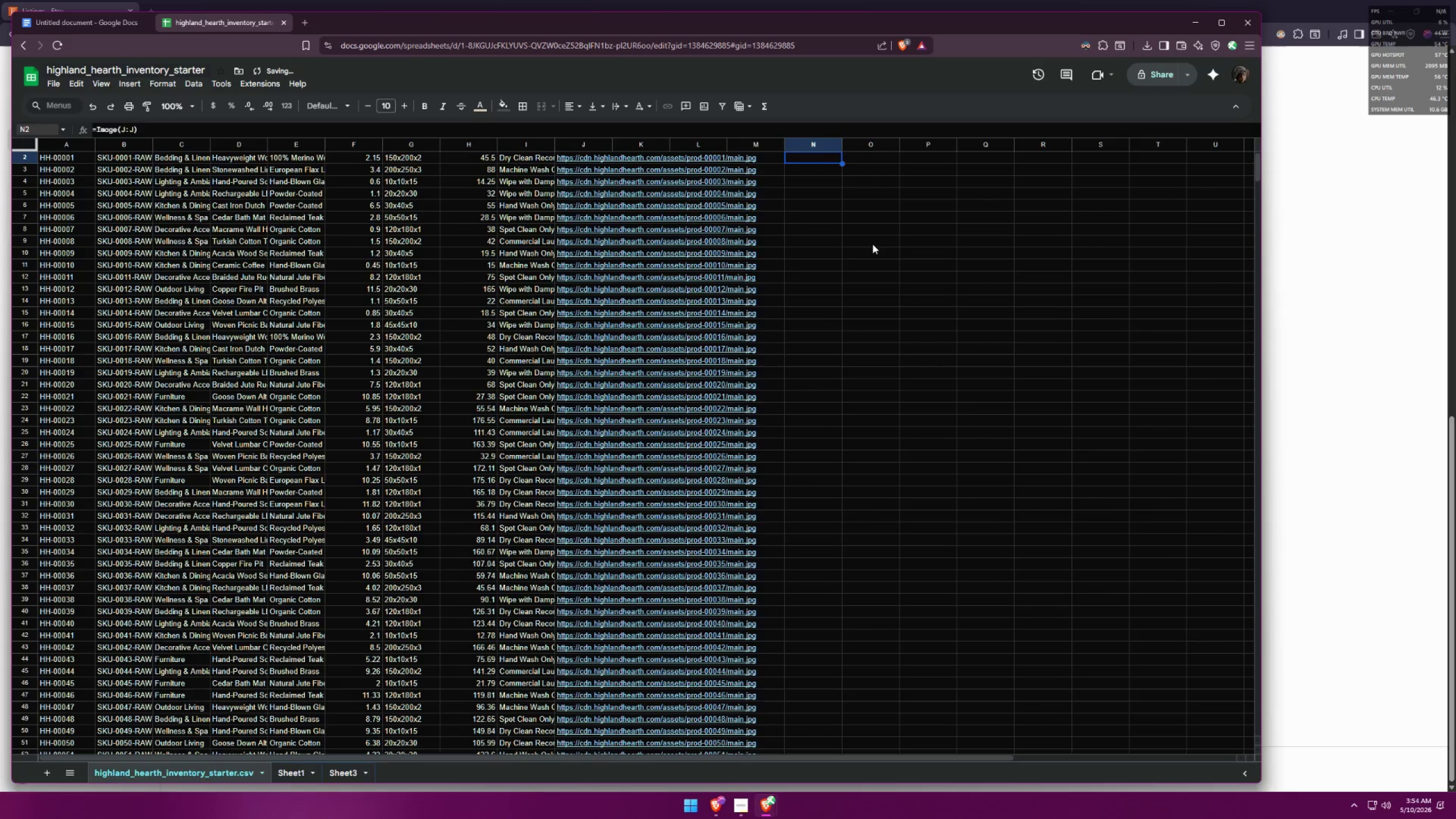 
key(Control+Z)
 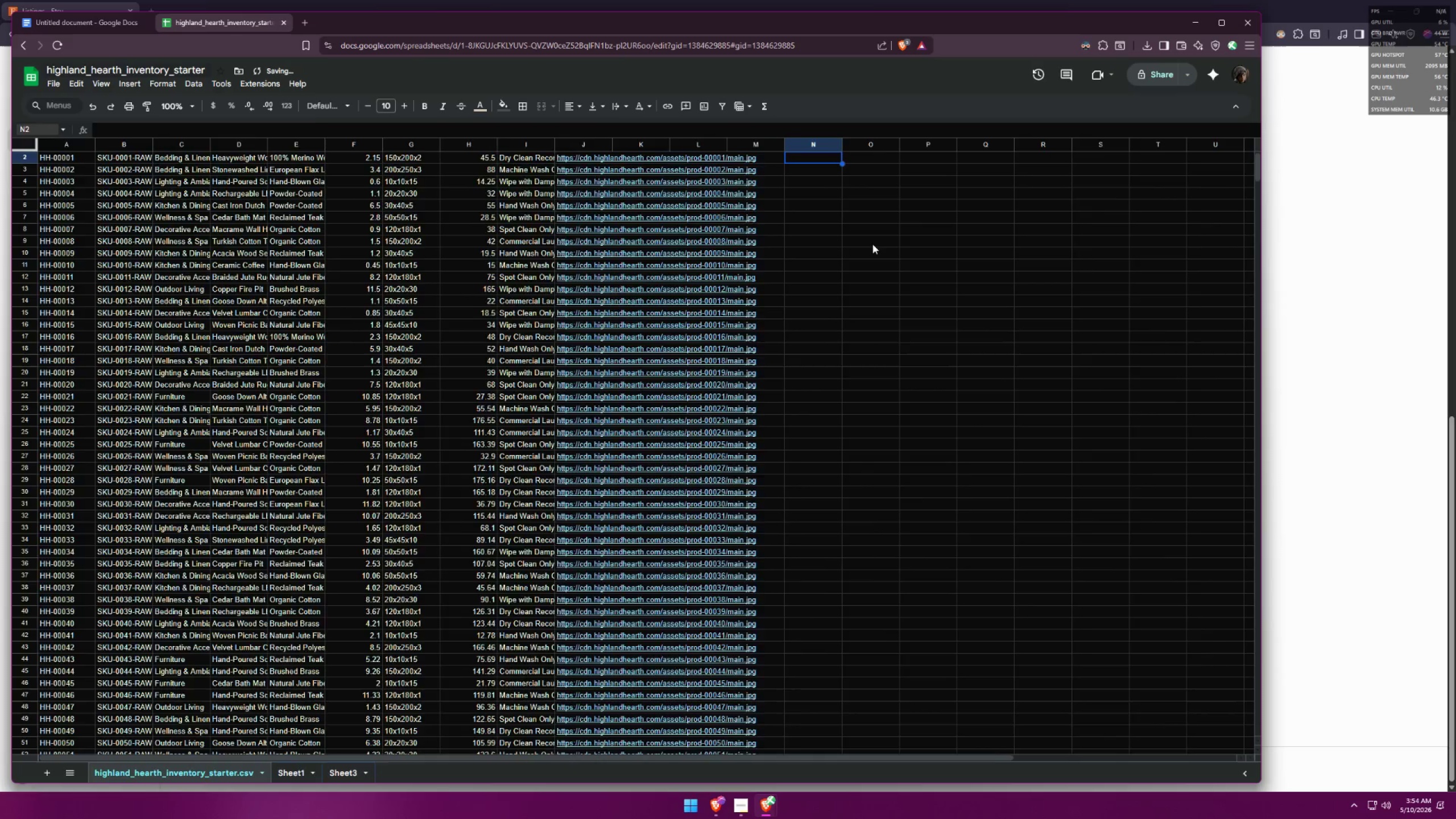 
key(Control+Z)
 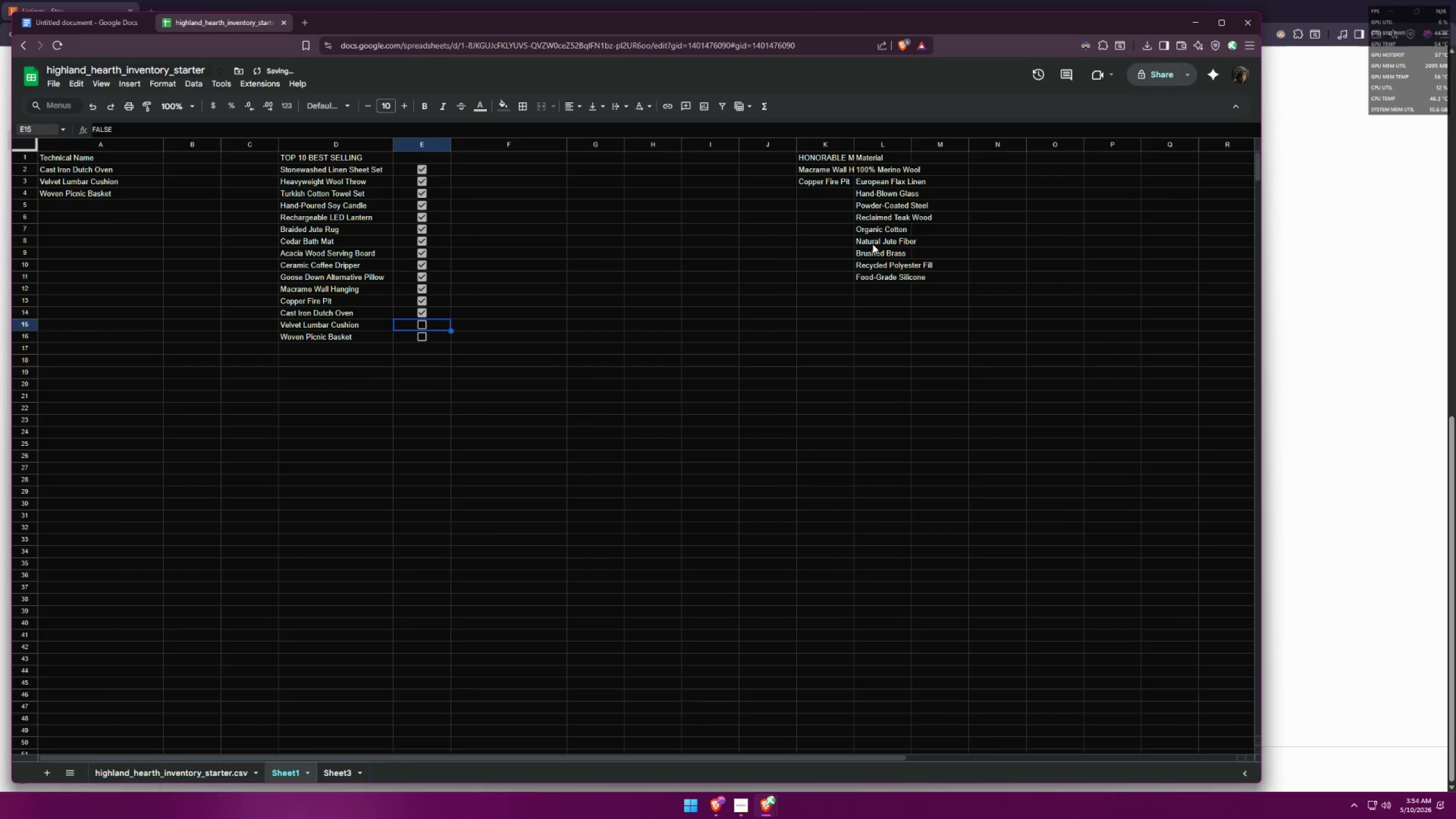 
key(Control+Z)
 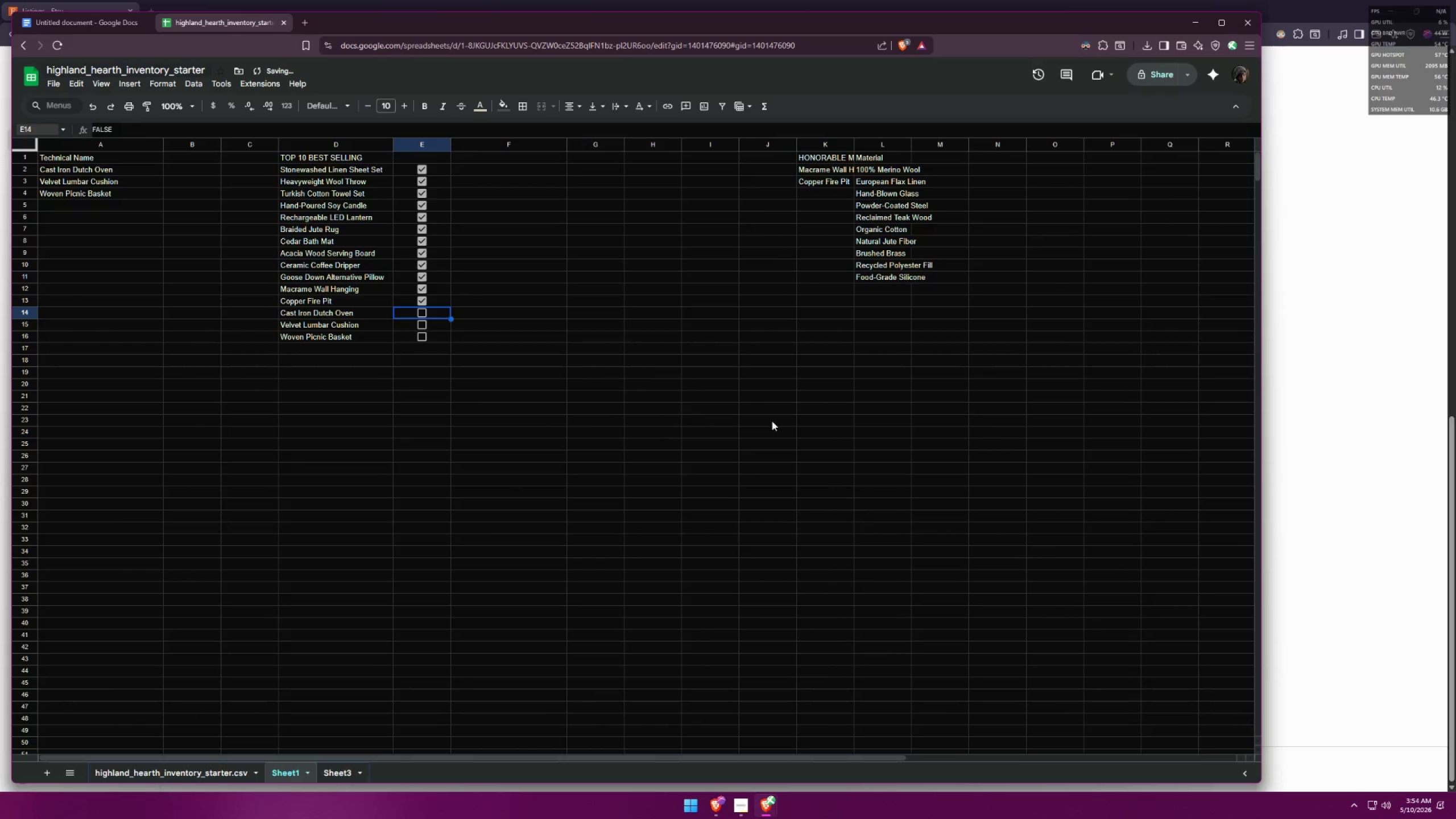 
key(Control+Shift+Z)
 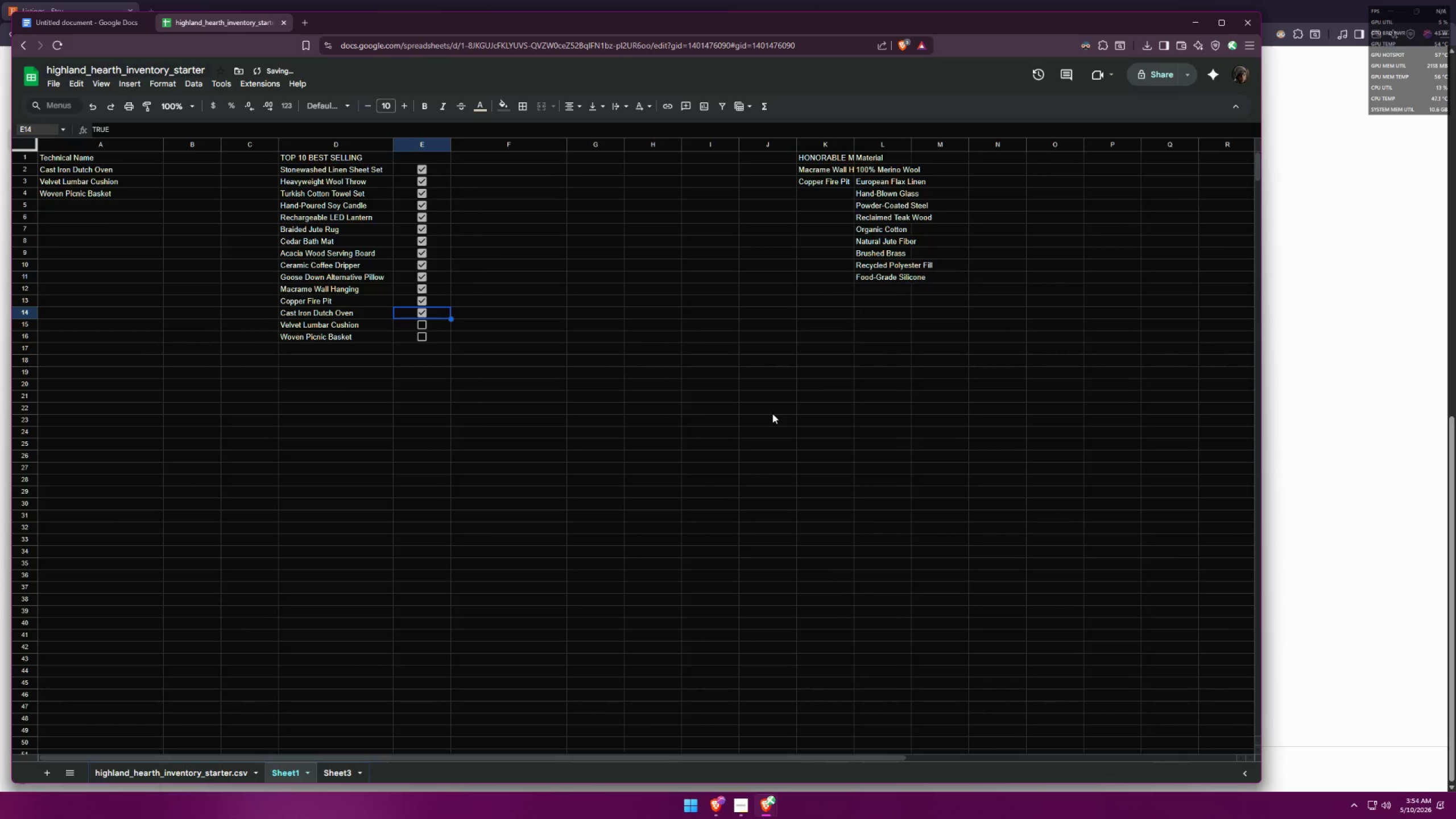 
key(Control+Shift+Z)
 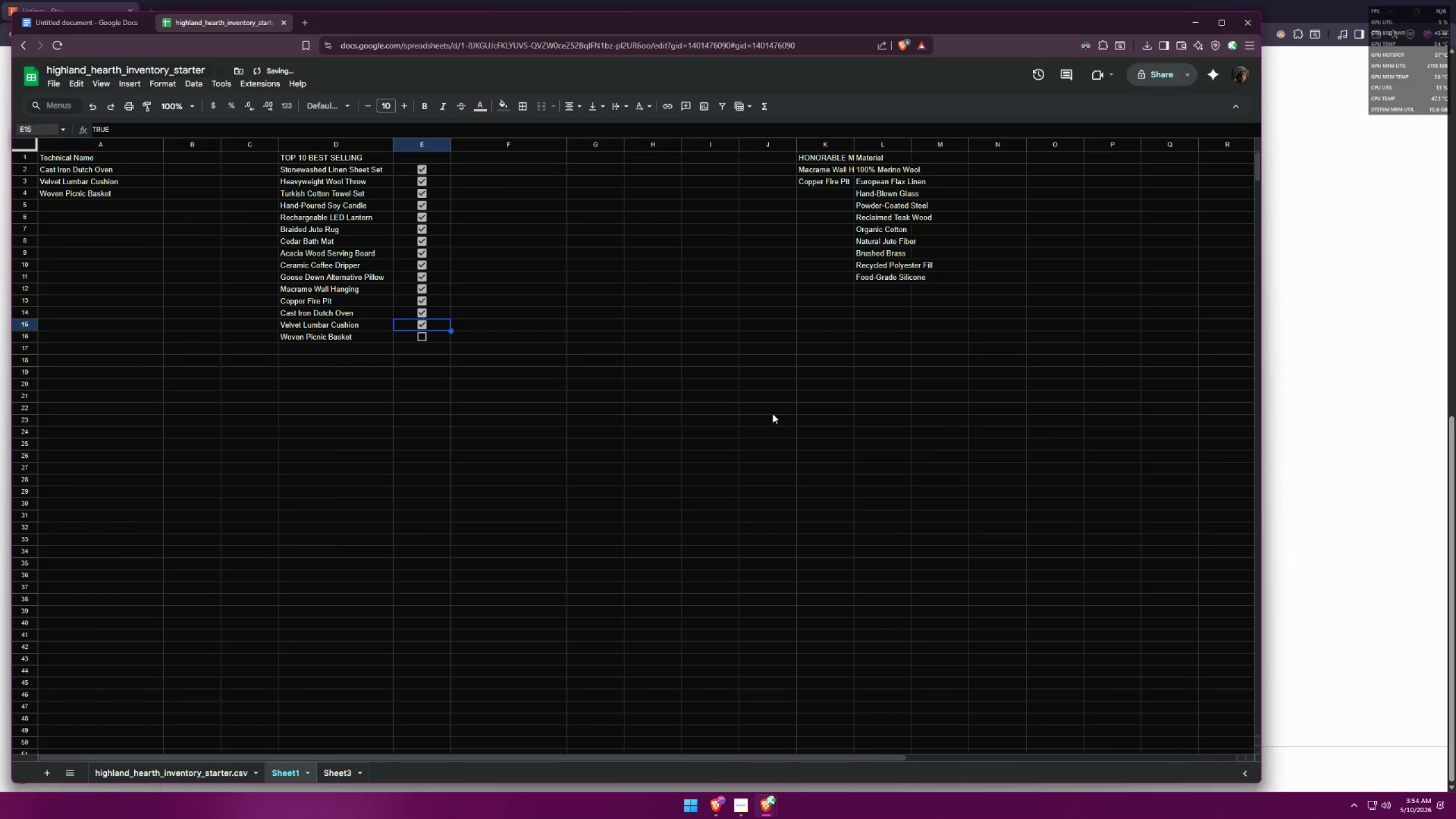 
key(Control+Shift+Z)
 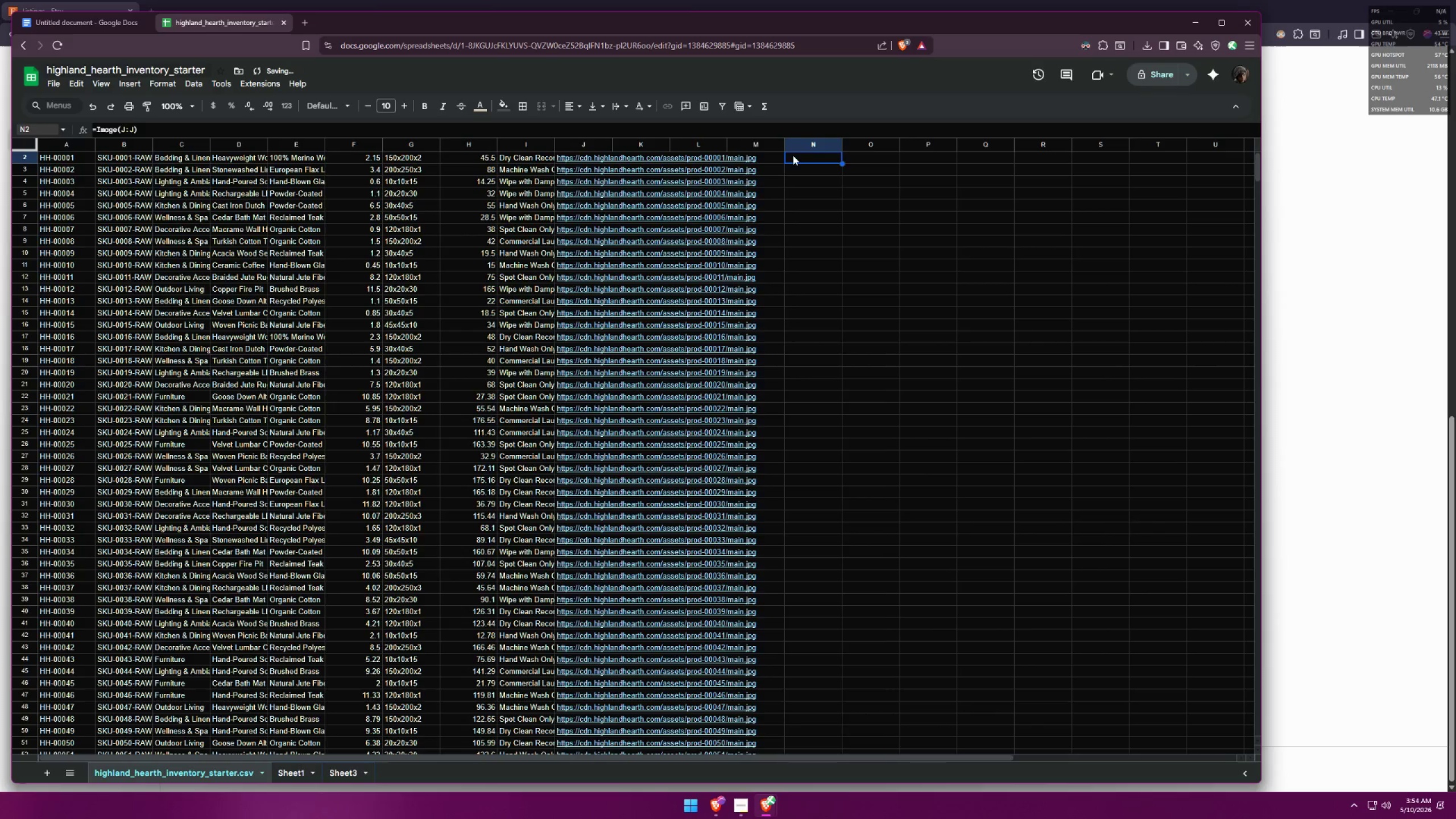 
key(Control+Z)
 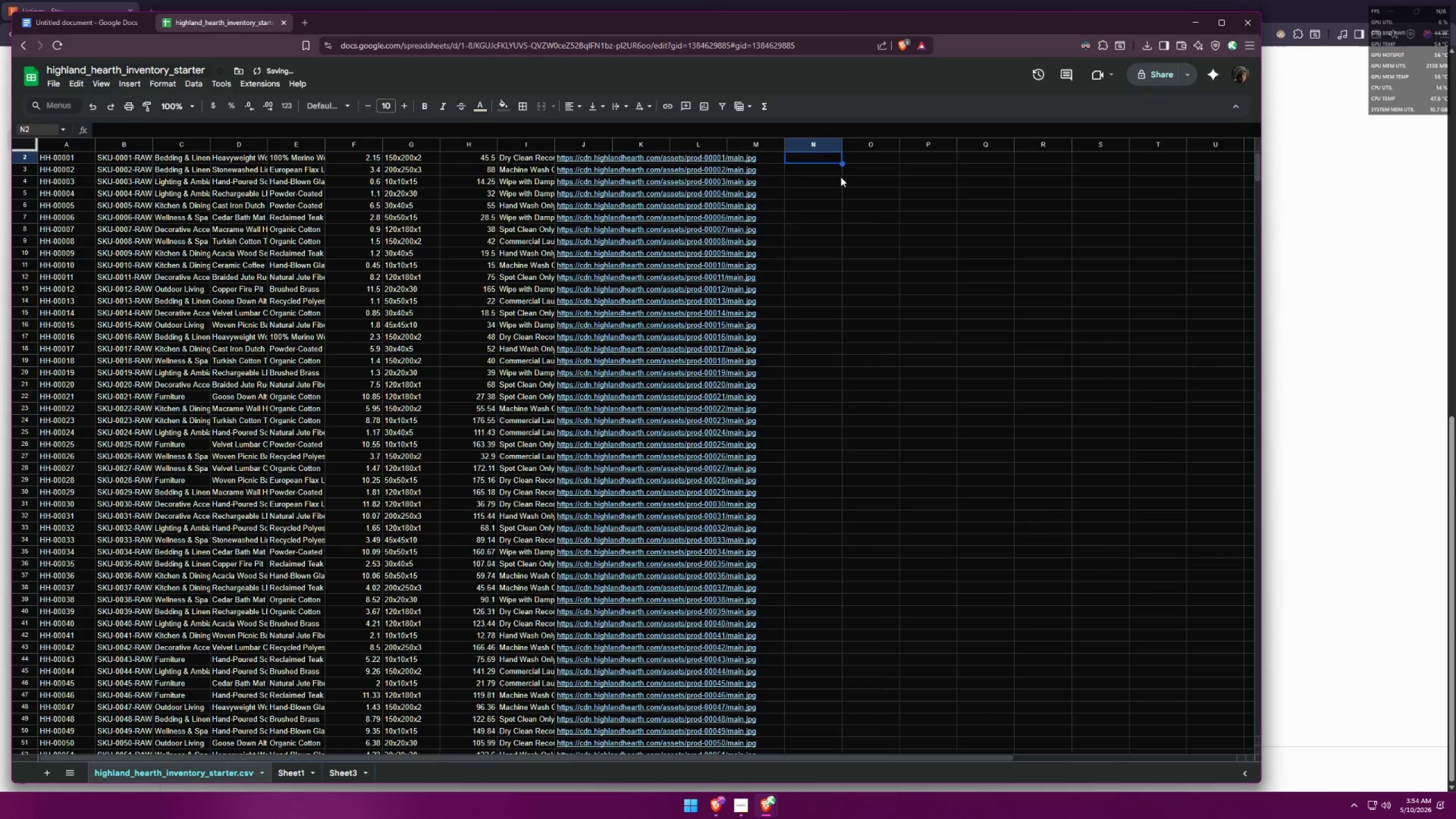 
scroll: coordinate [871, 221], scroll_direction: up, amount: 6.0
 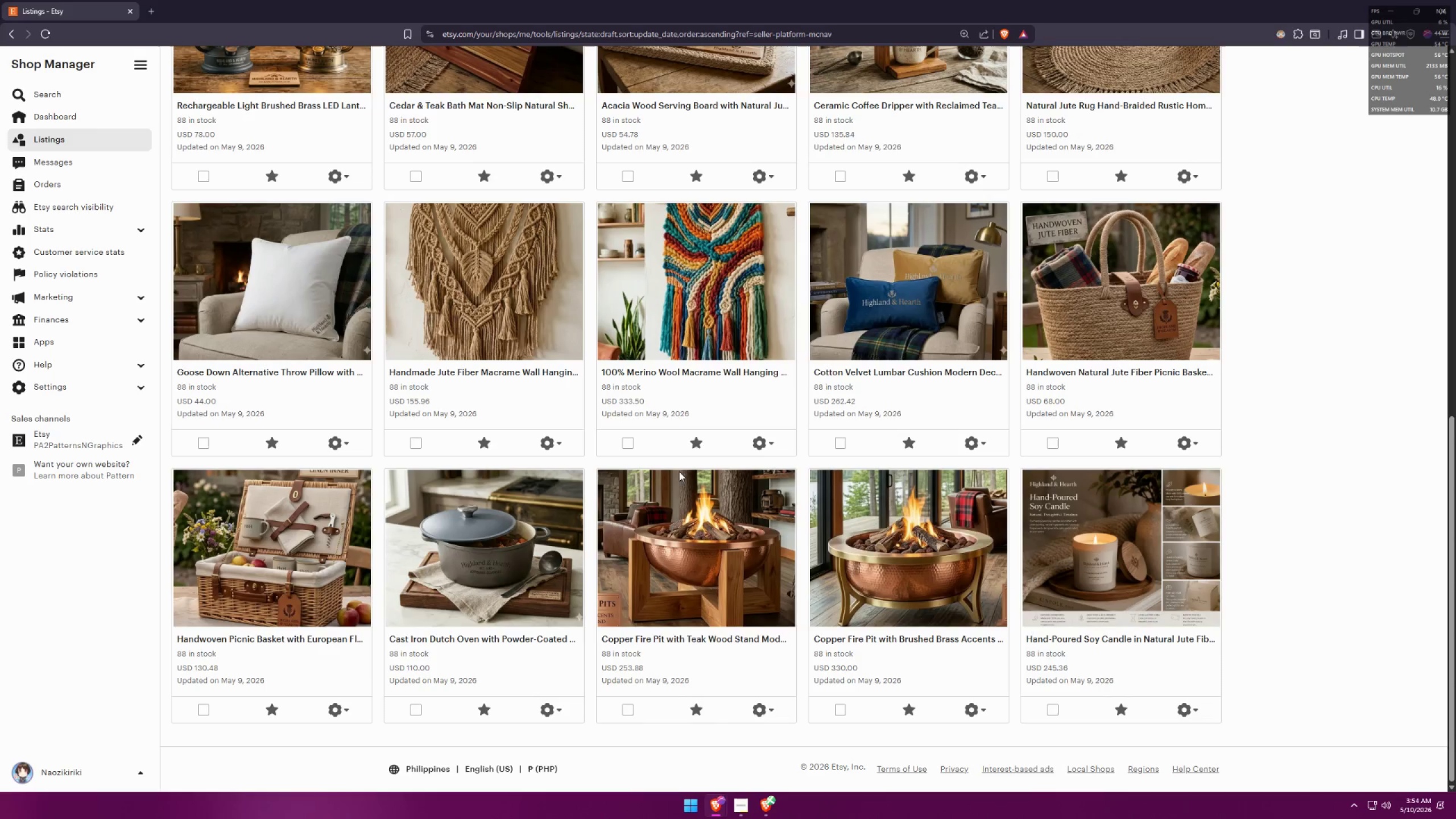 
left_click([765, 803])
 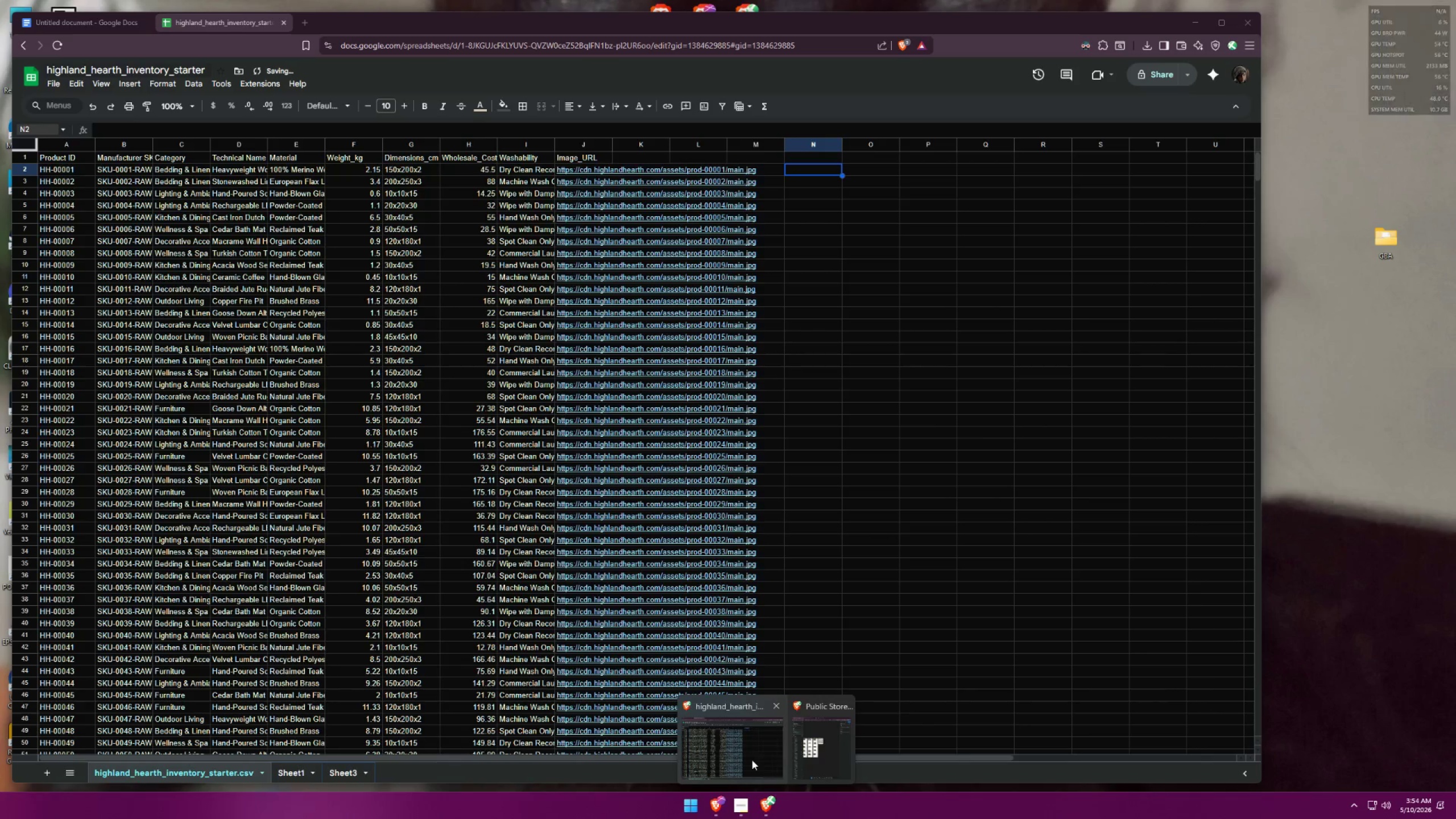 
left_click([752, 760])
 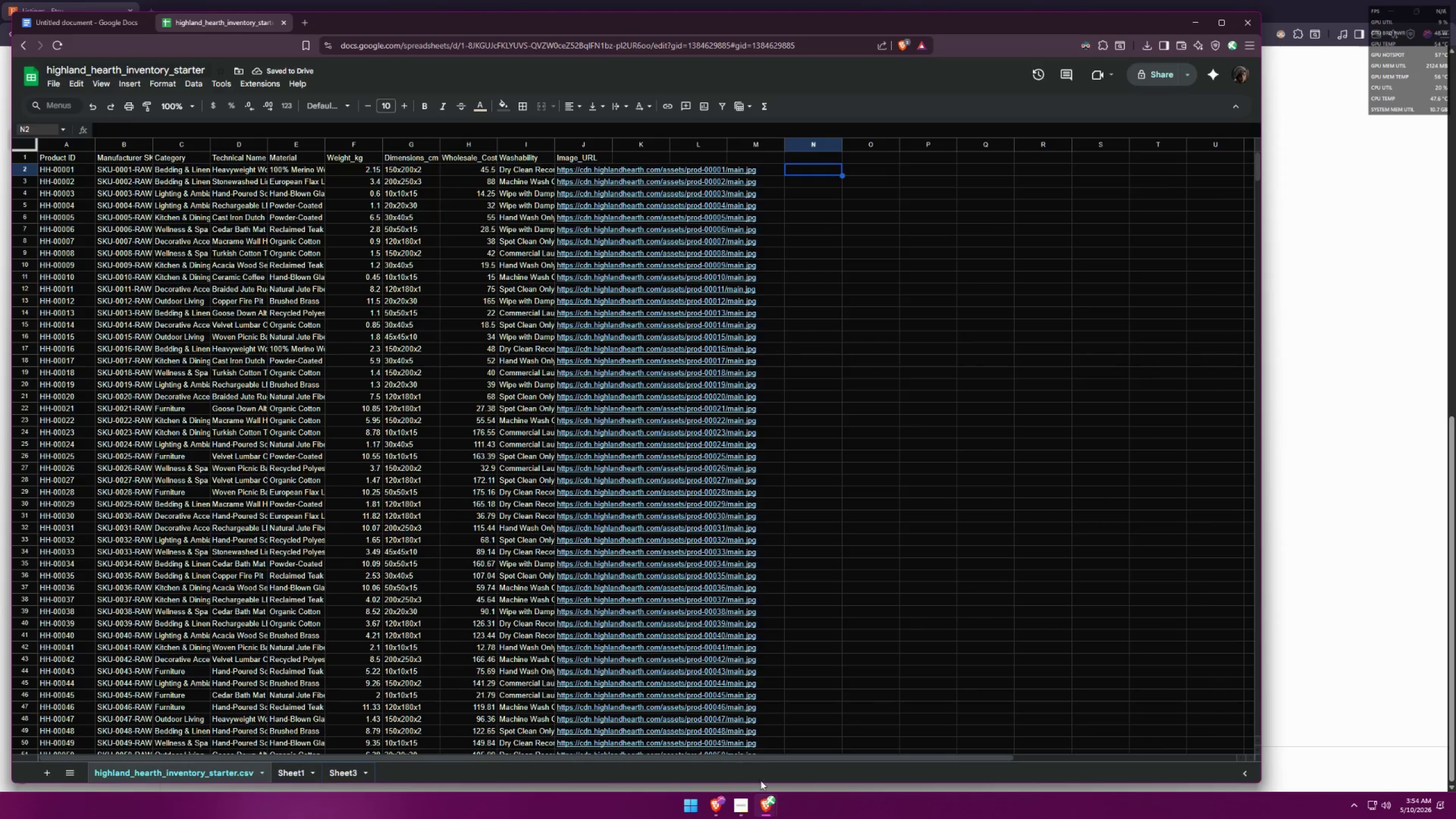 
left_click([768, 806])
 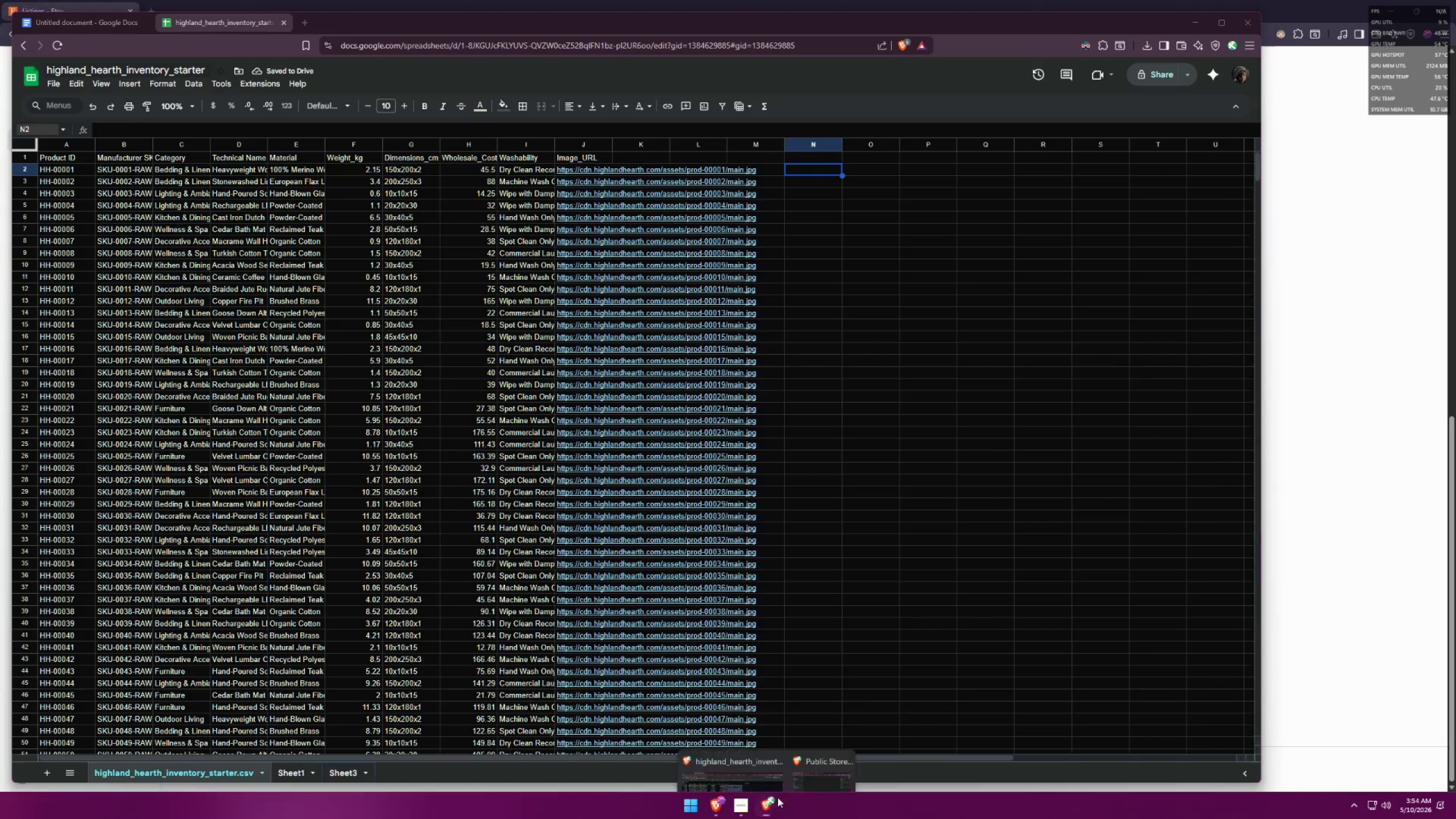 
mouse_move([803, 755])
 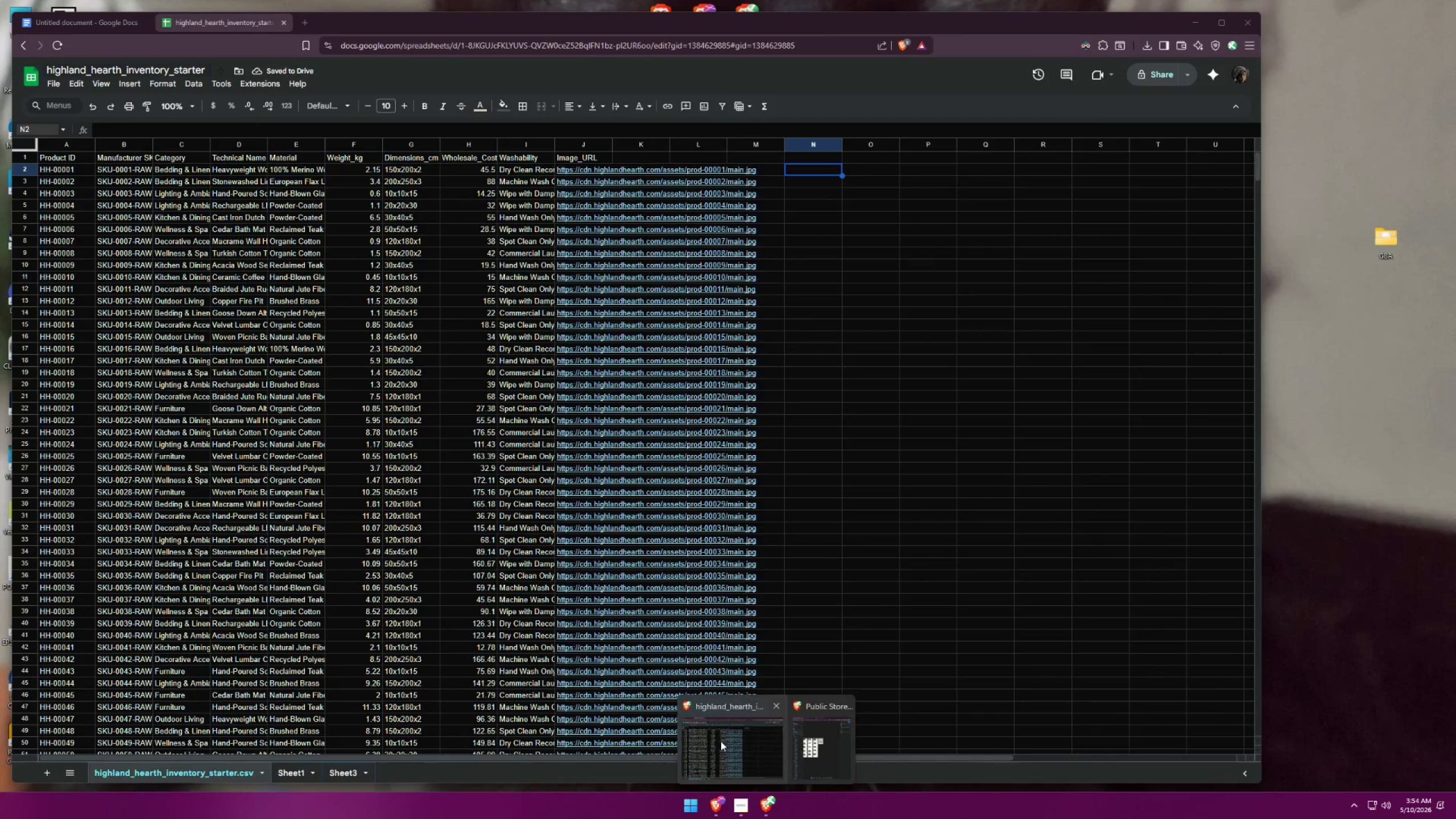 
left_click([721, 741])
 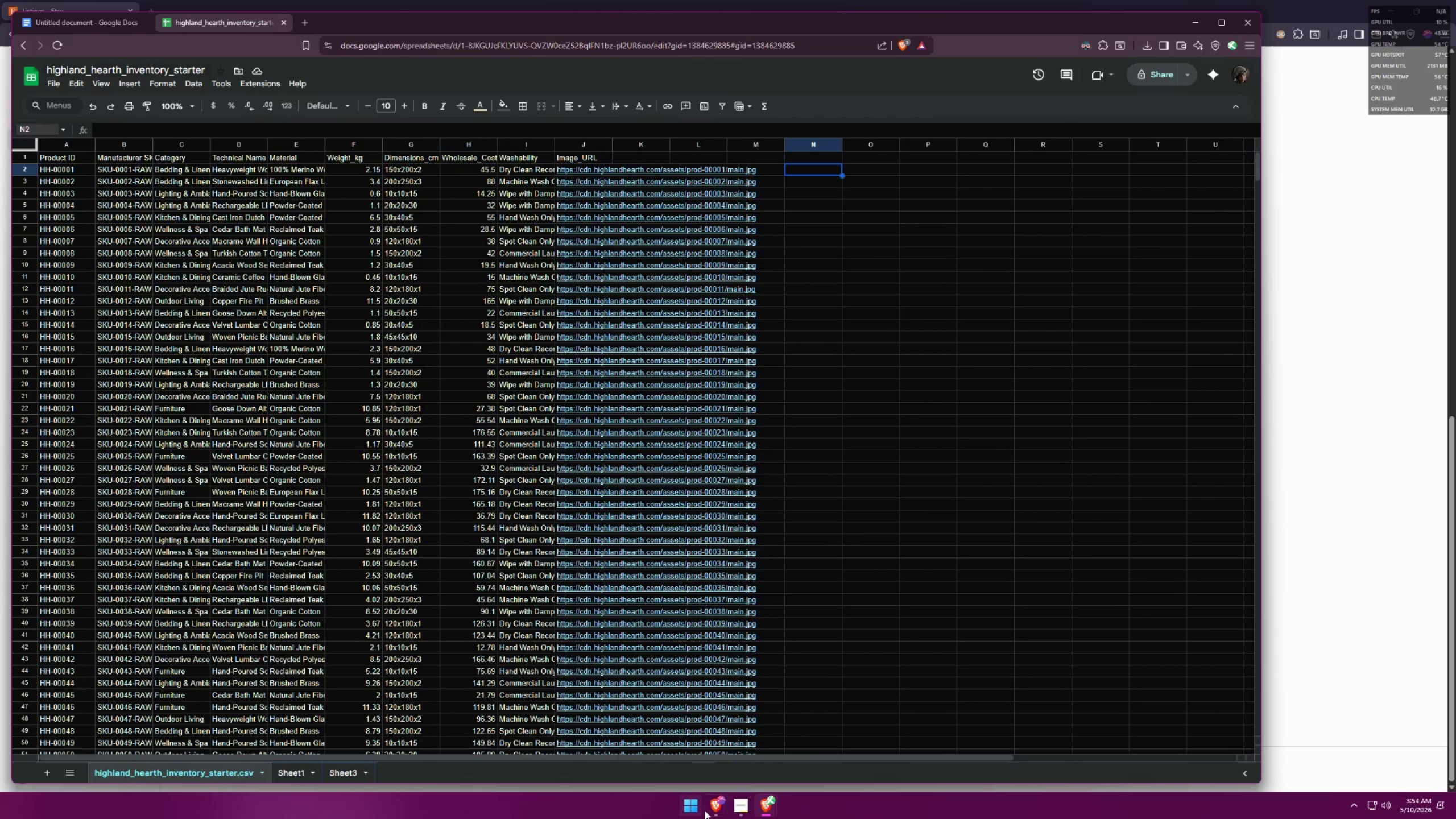 
left_click([708, 814])
 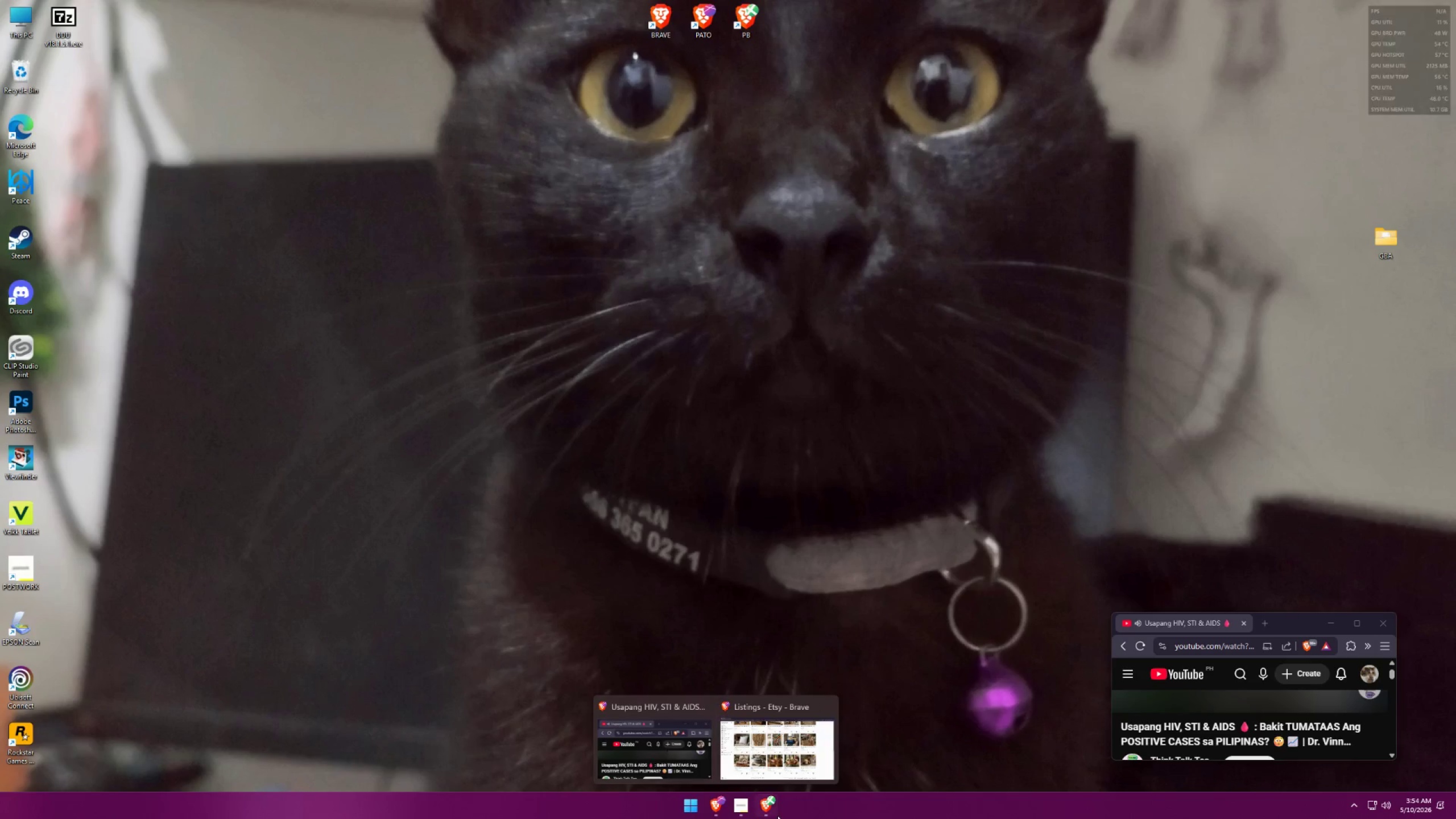 
left_click([773, 807])
 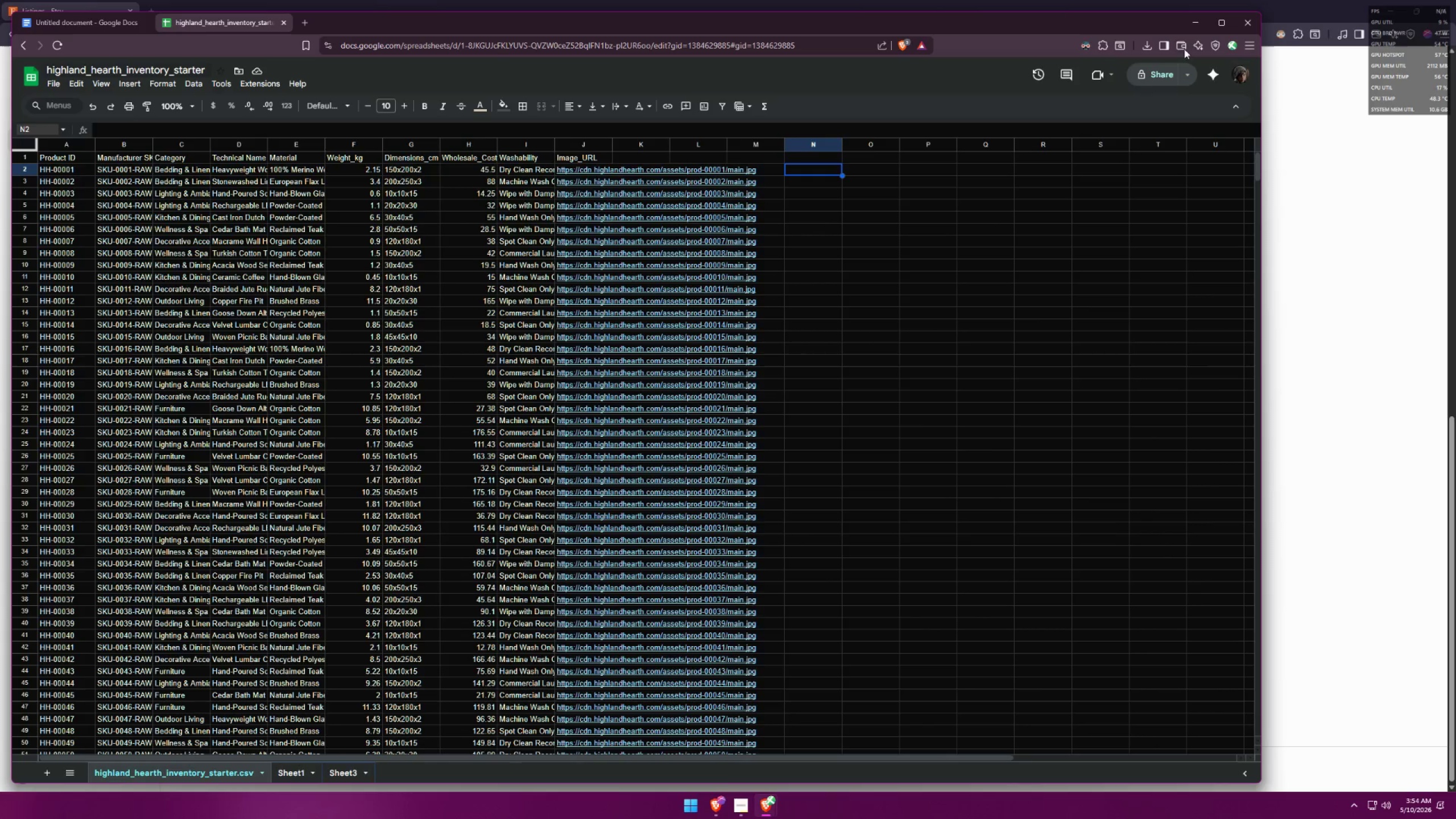 
left_click([1244, 40])
 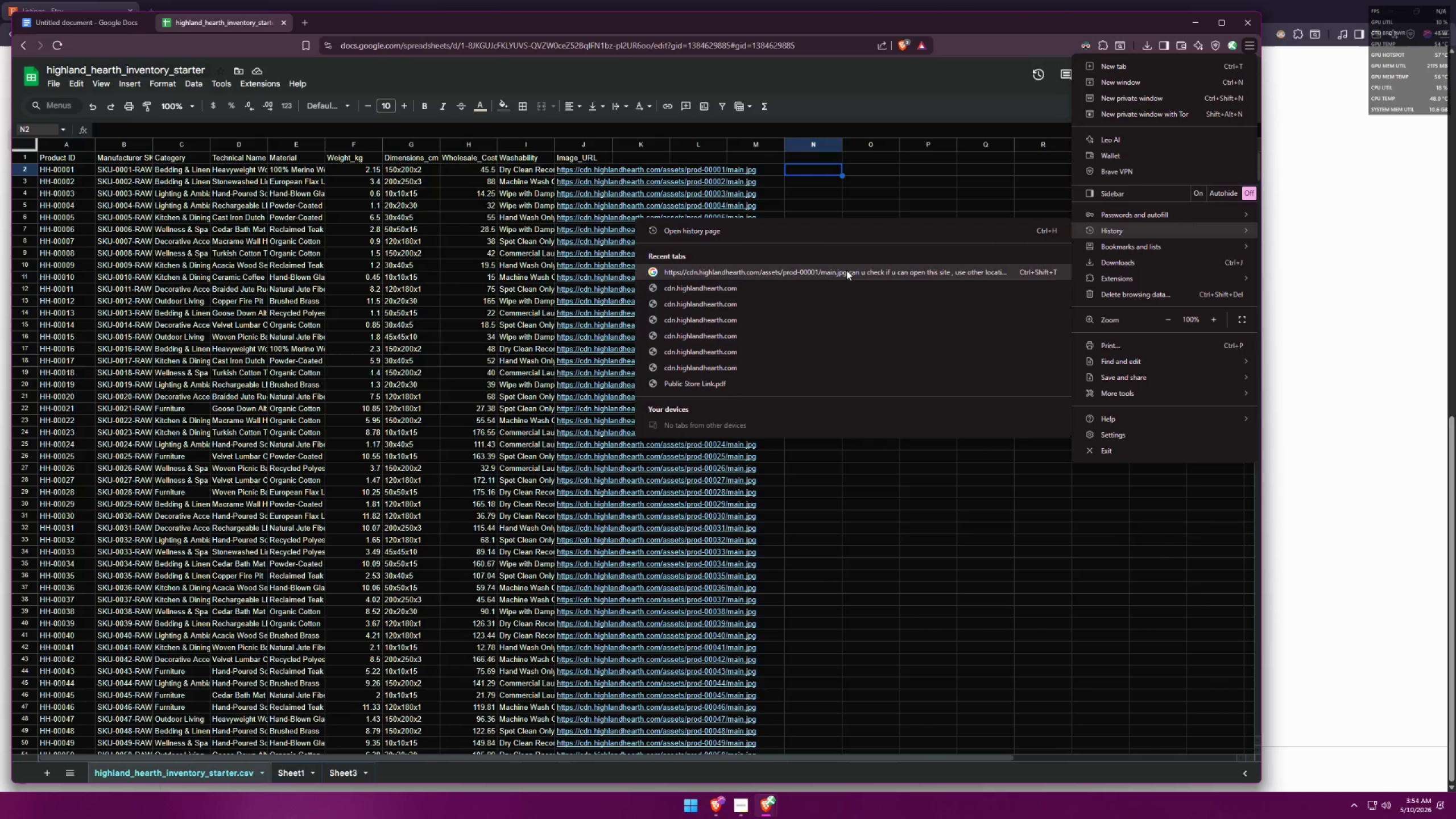 
left_click([846, 270])
 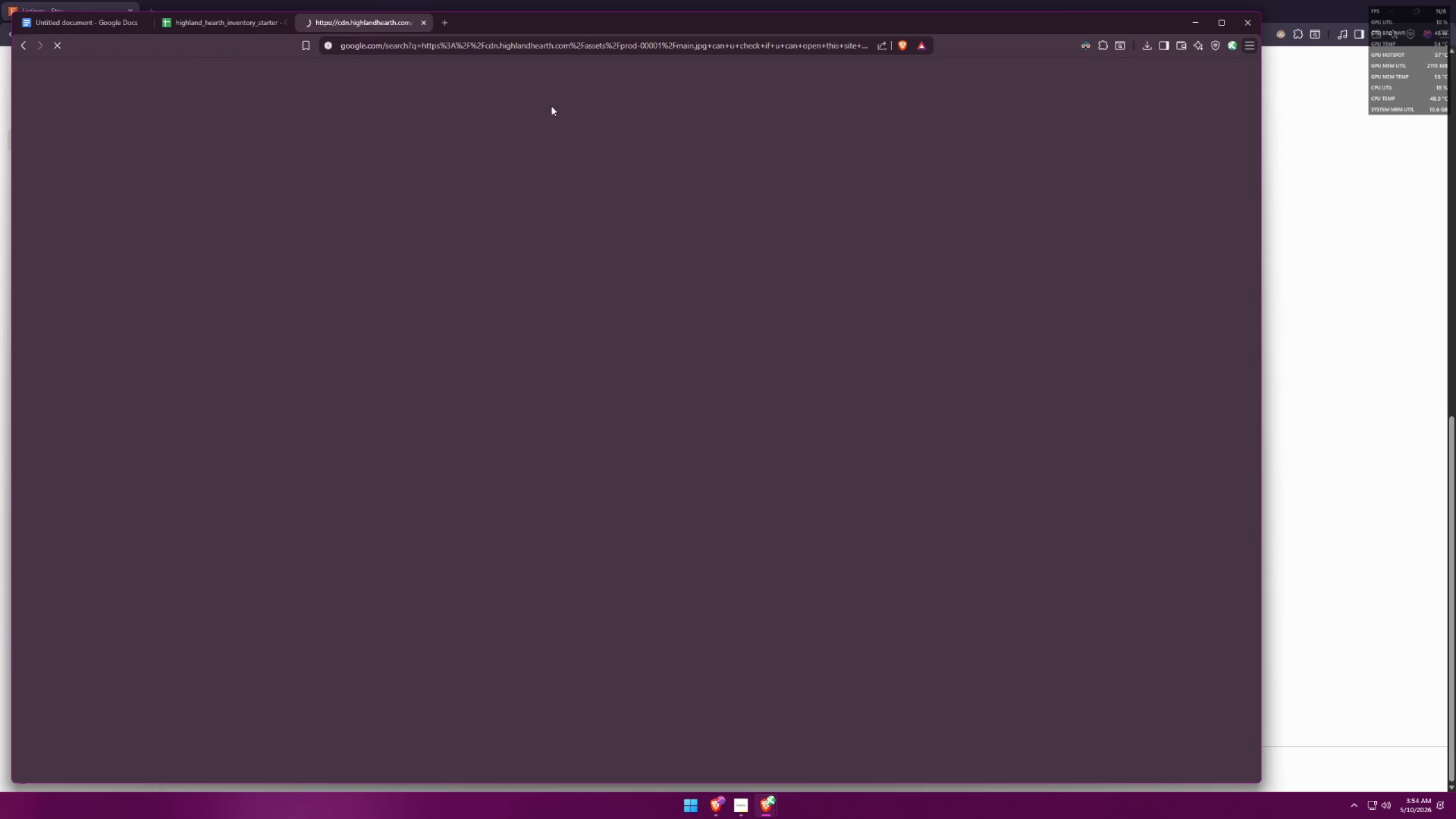 
mouse_move([463, 86])
 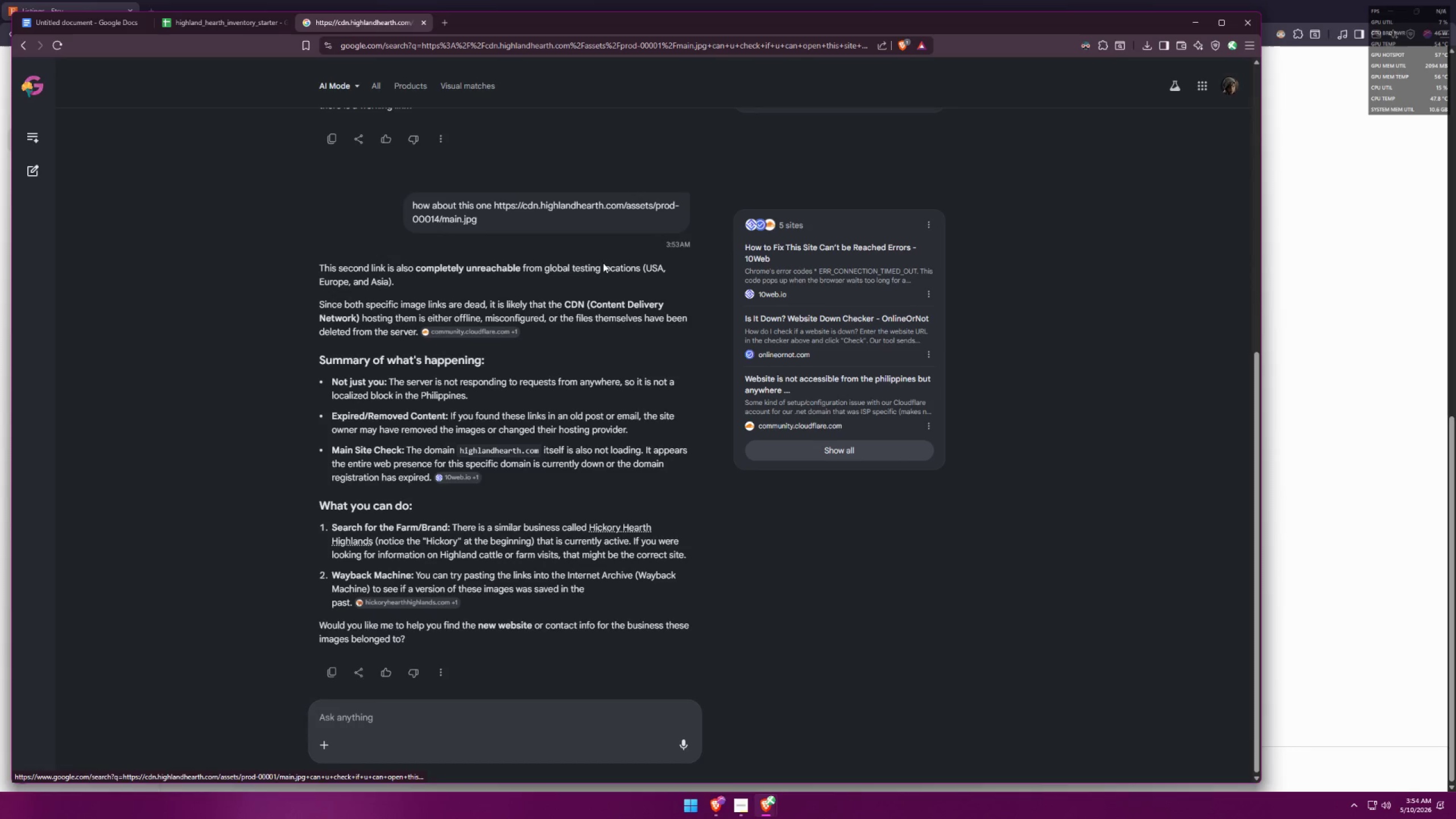 
scroll: coordinate [651, 356], scroll_direction: down, amount: 5.0
 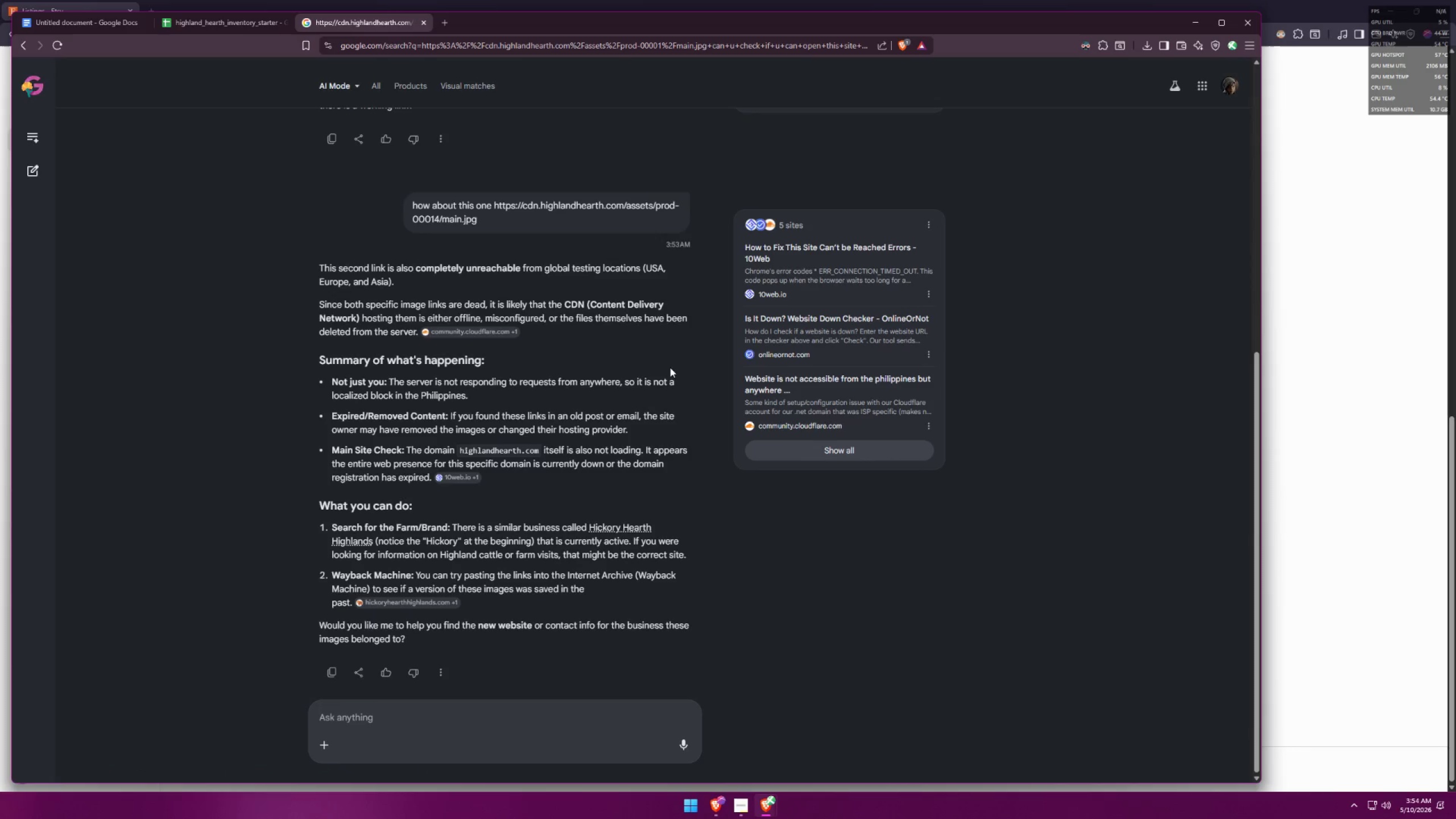 
wait(7.9)
 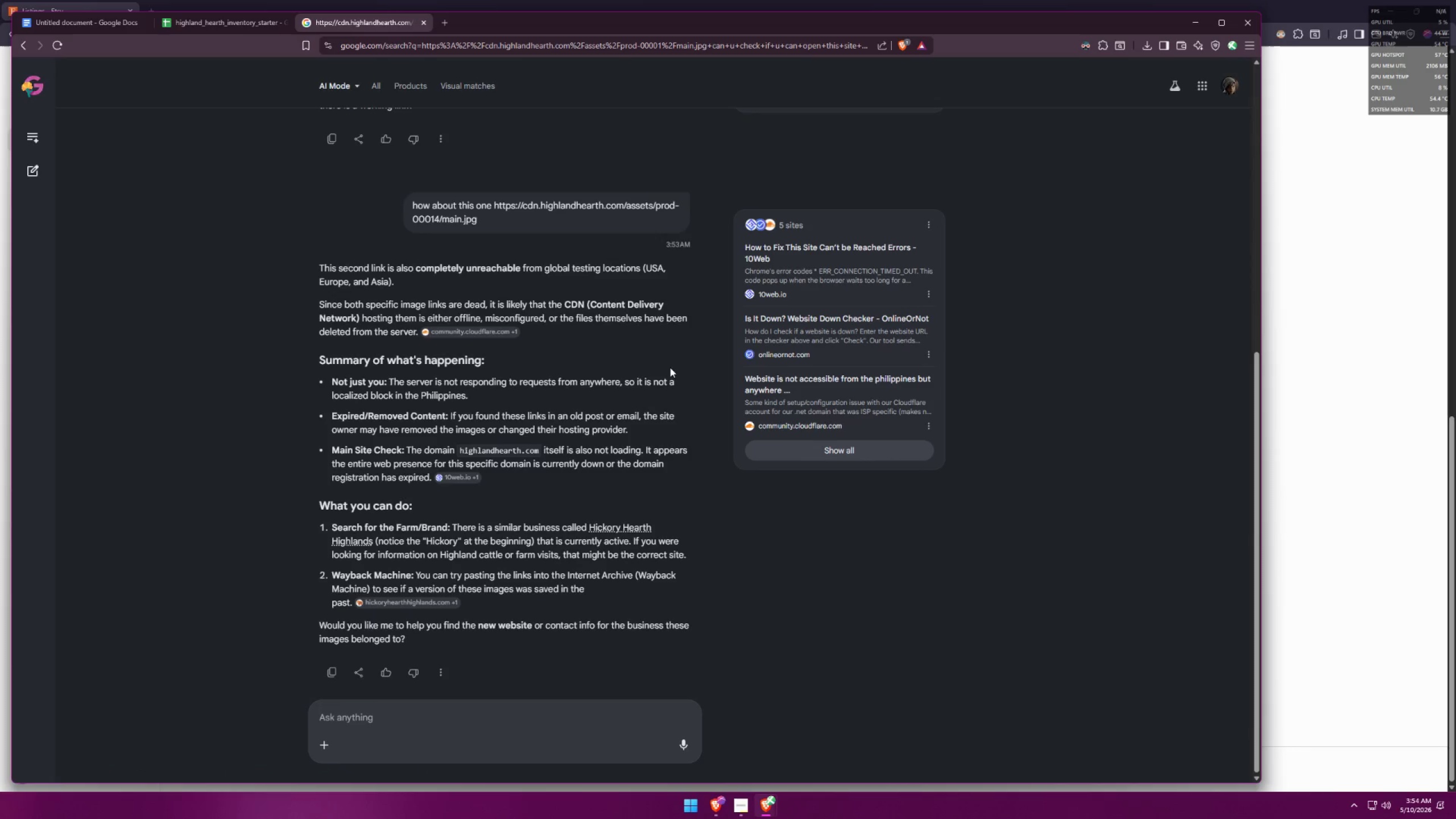 
scroll: coordinate [644, 381], scroll_direction: down, amount: 3.0
 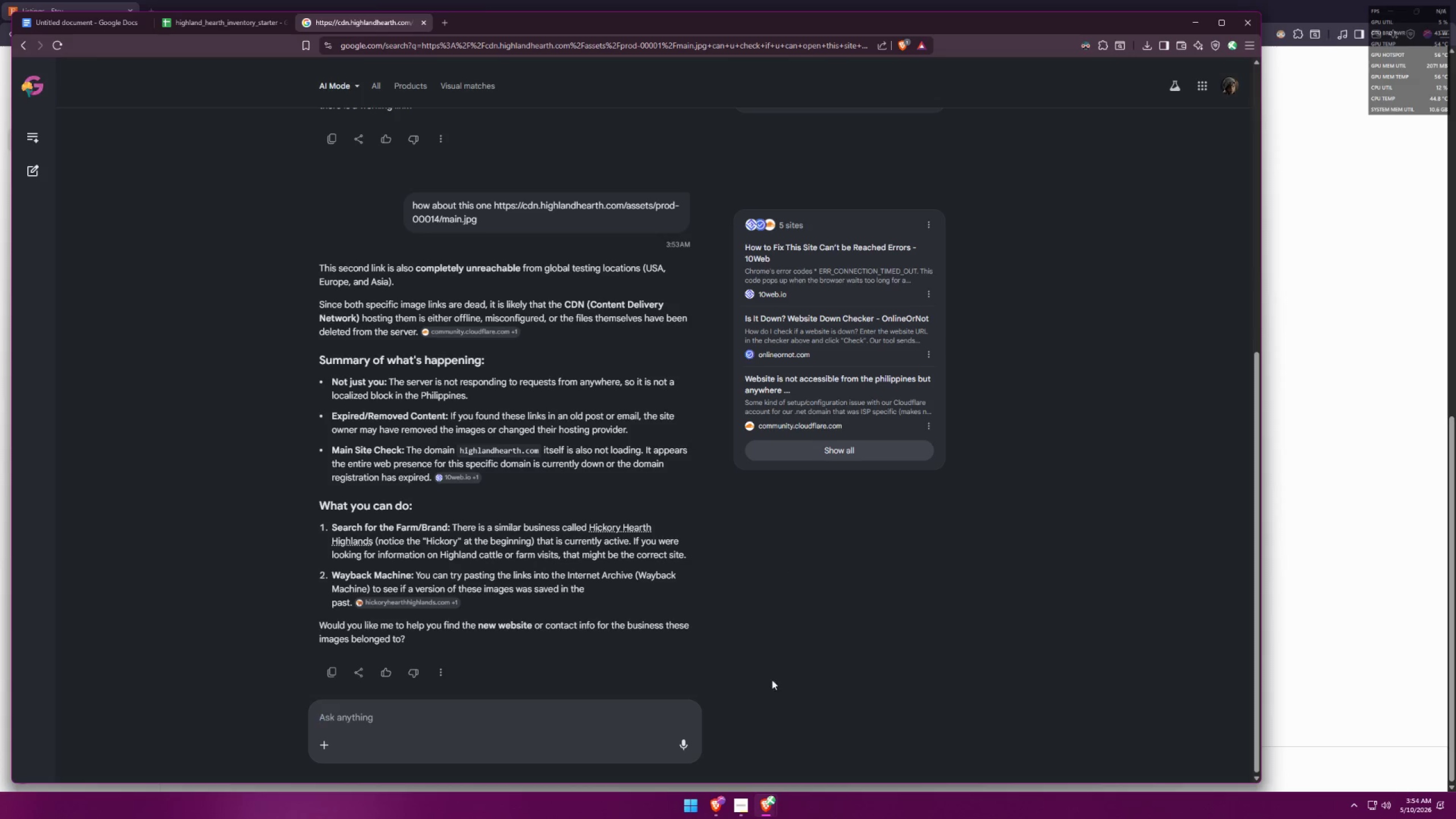 
left_click([732, 812])